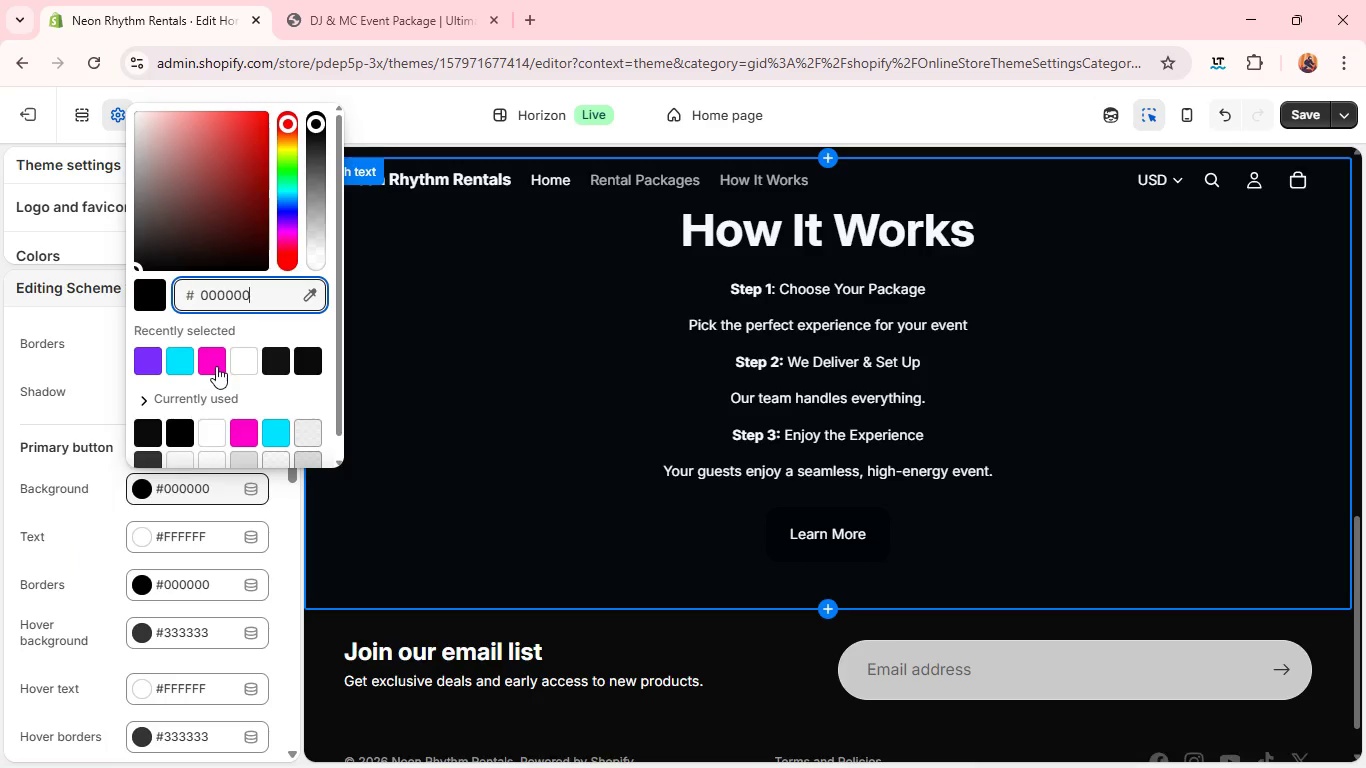 
left_click([216, 366])
 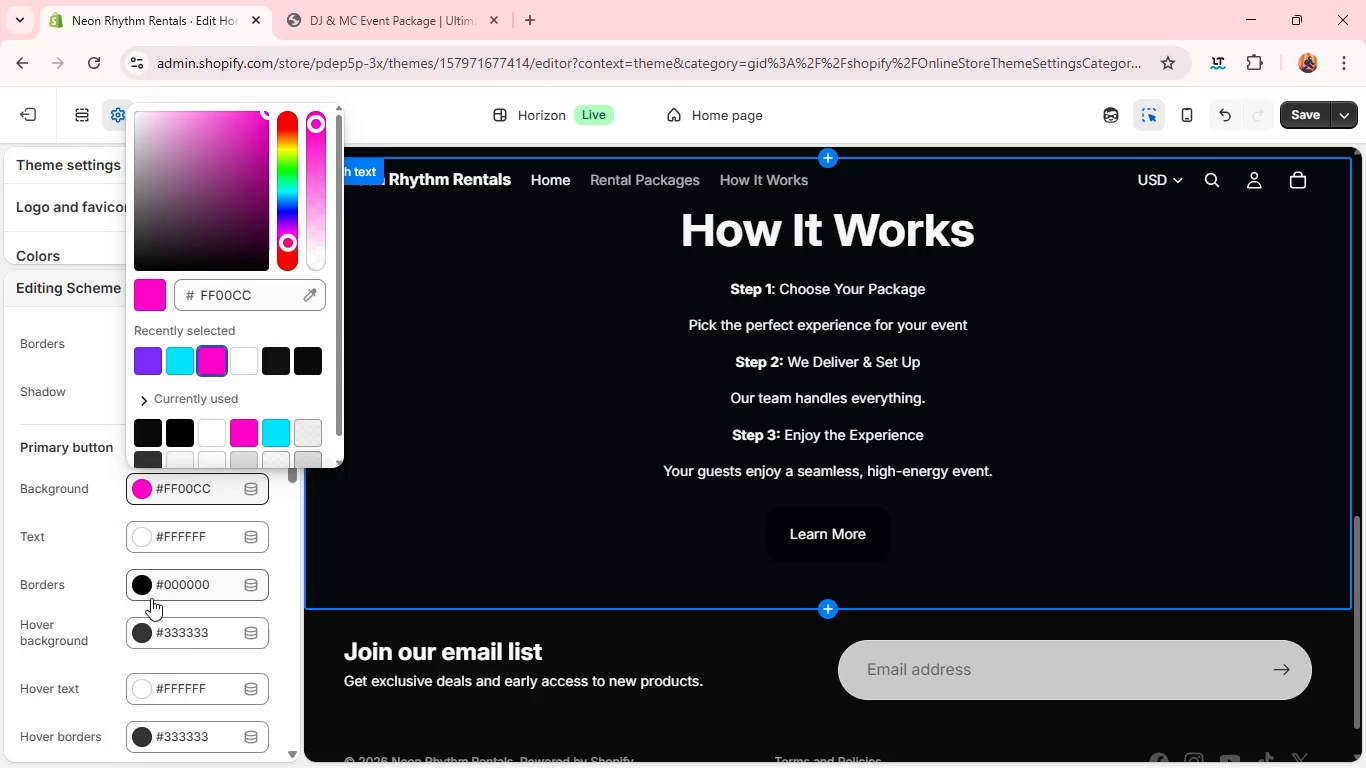 
wait(5.52)
 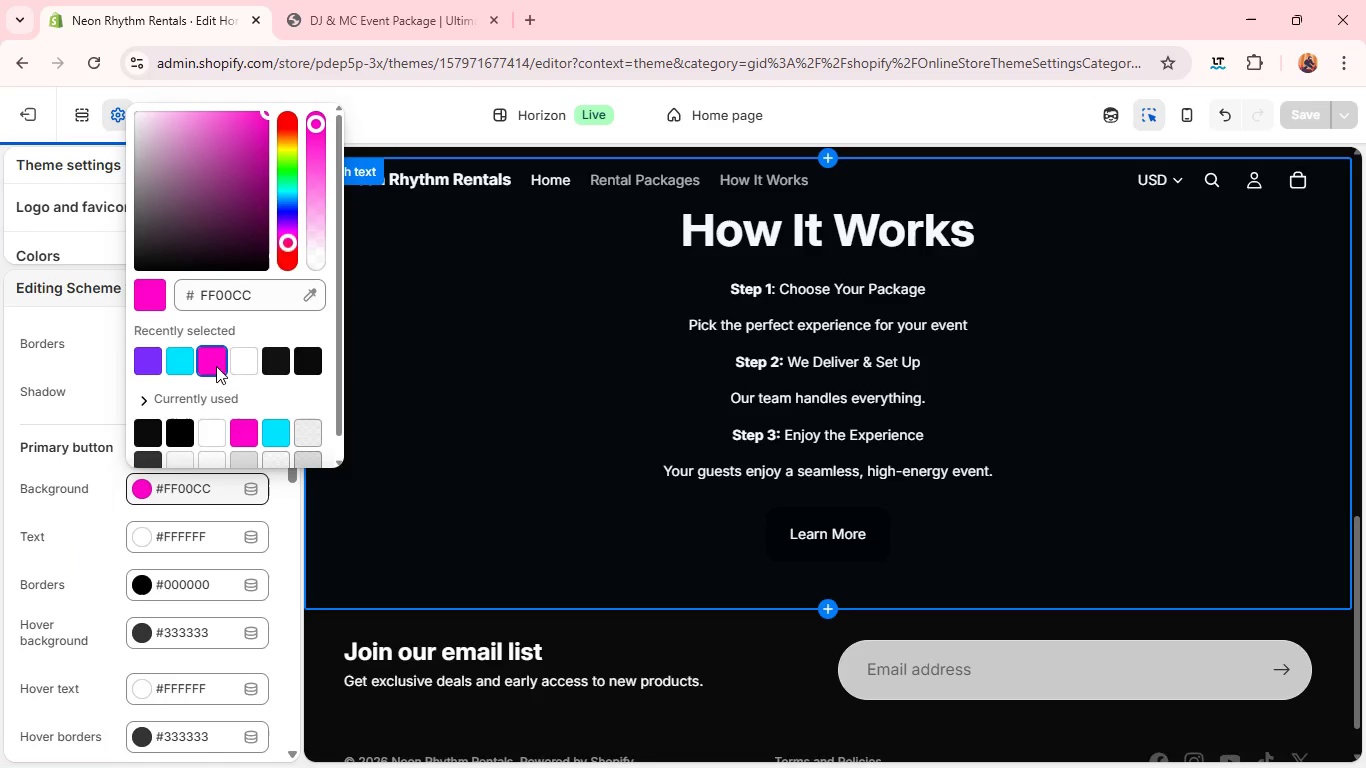 
left_click([79, 535])
 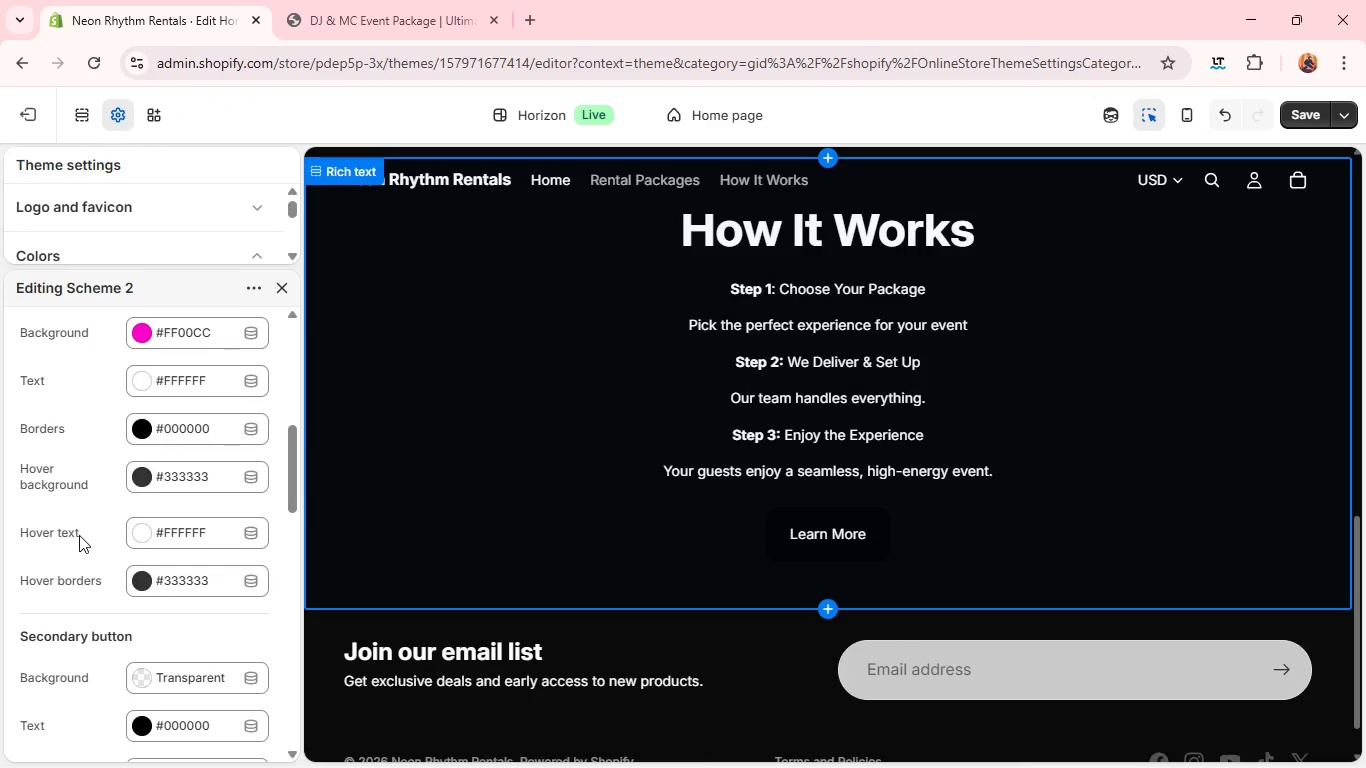 
mouse_move([179, 664])
 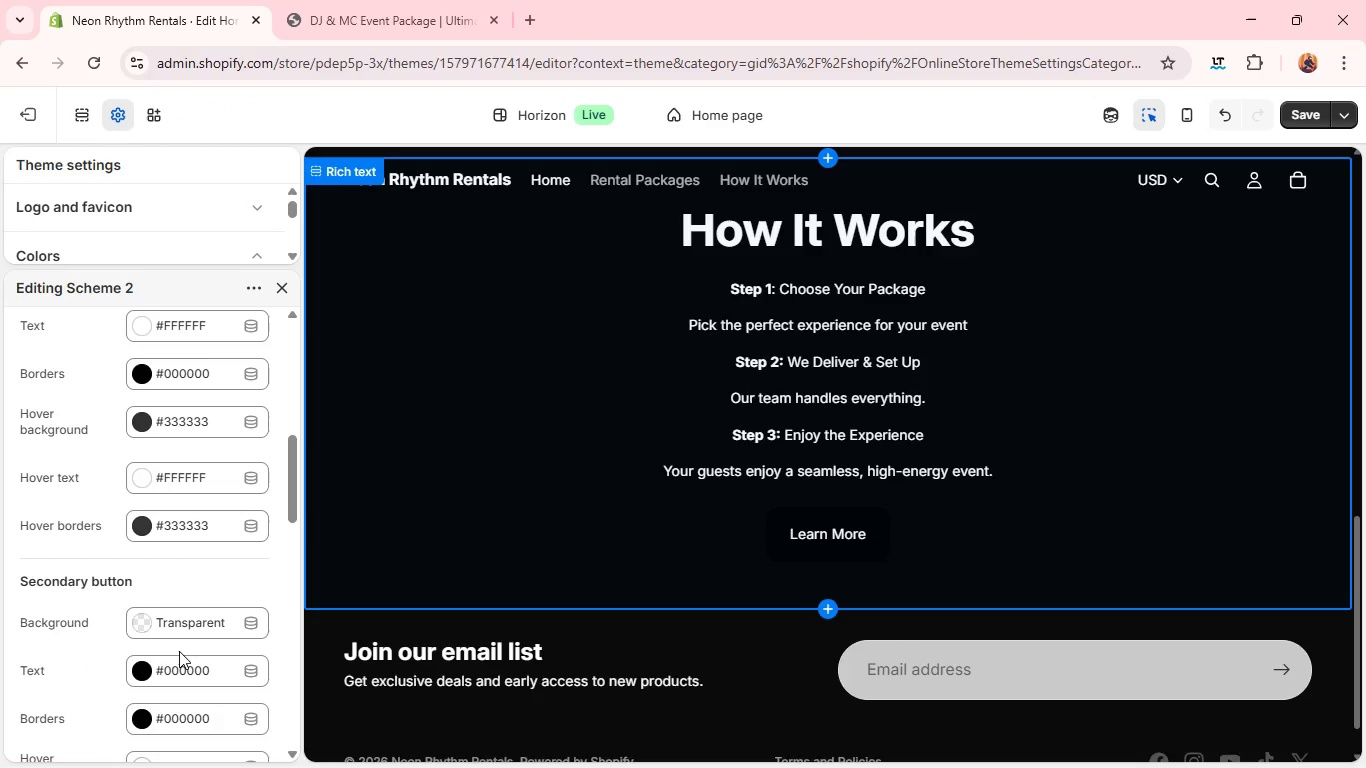 
left_click([179, 651])
 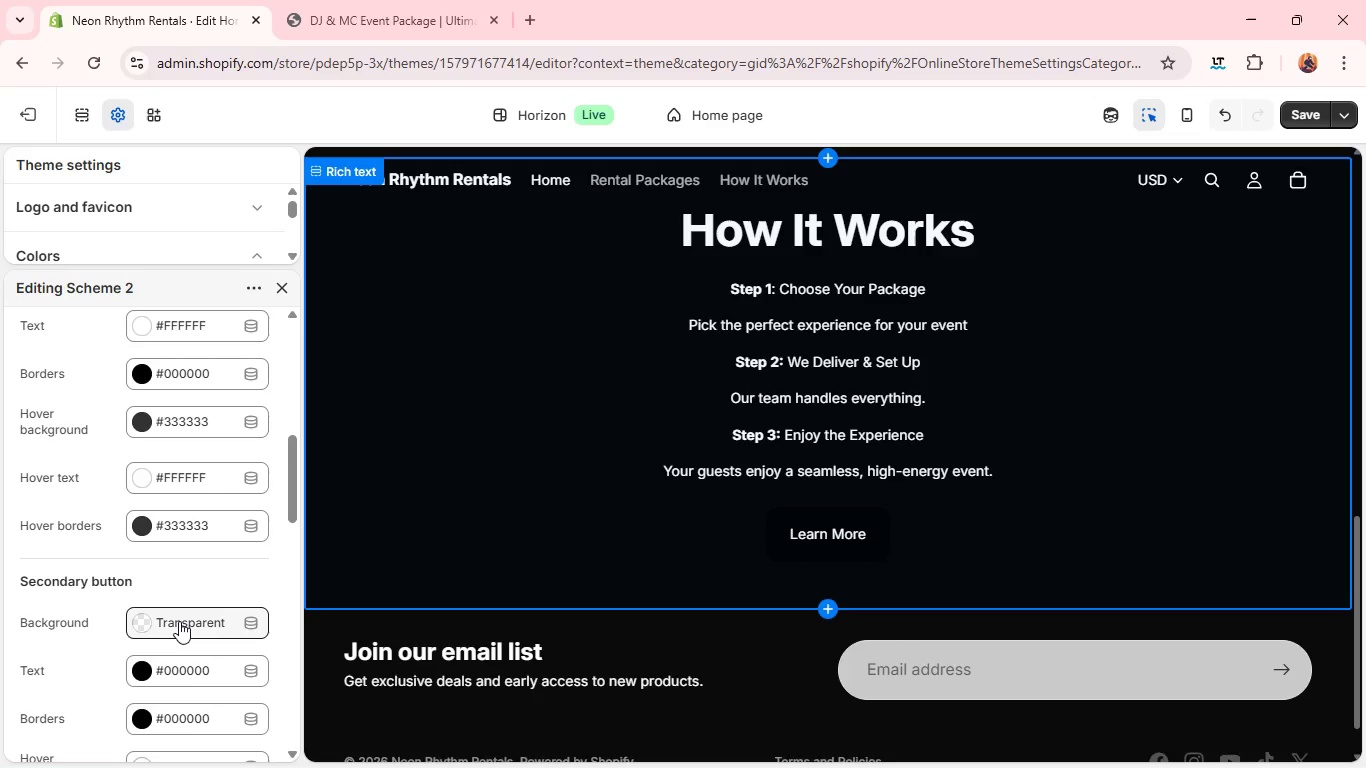 
left_click([179, 621])
 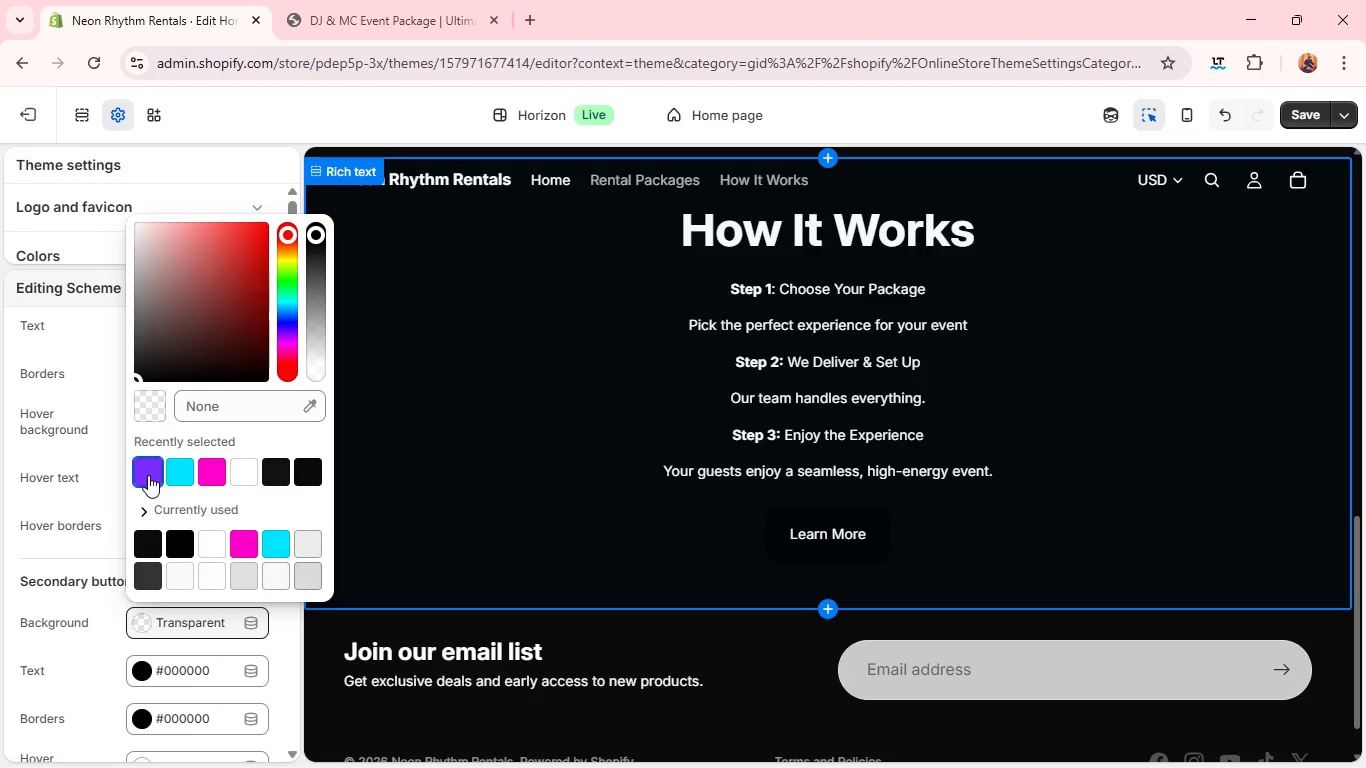 
left_click([148, 475])
 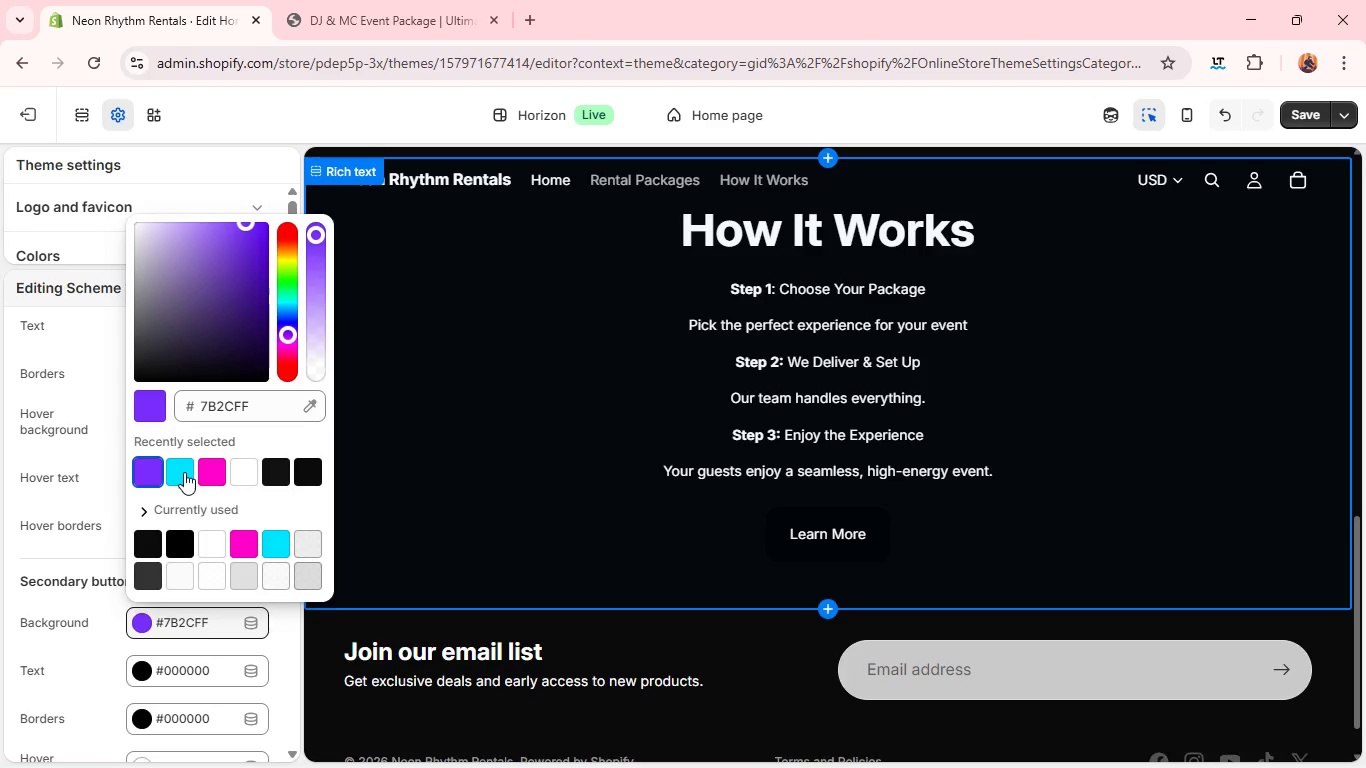 
wait(5.86)
 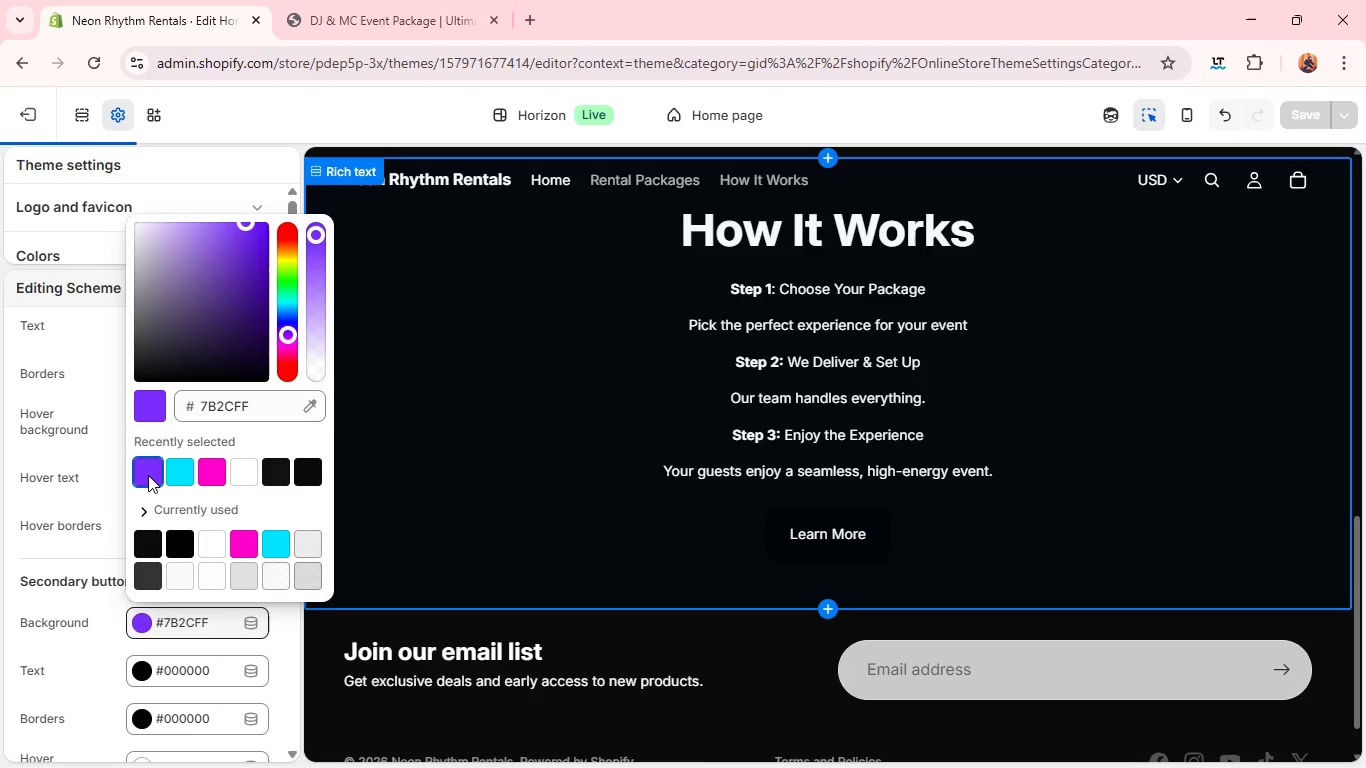 
left_click([184, 472])
 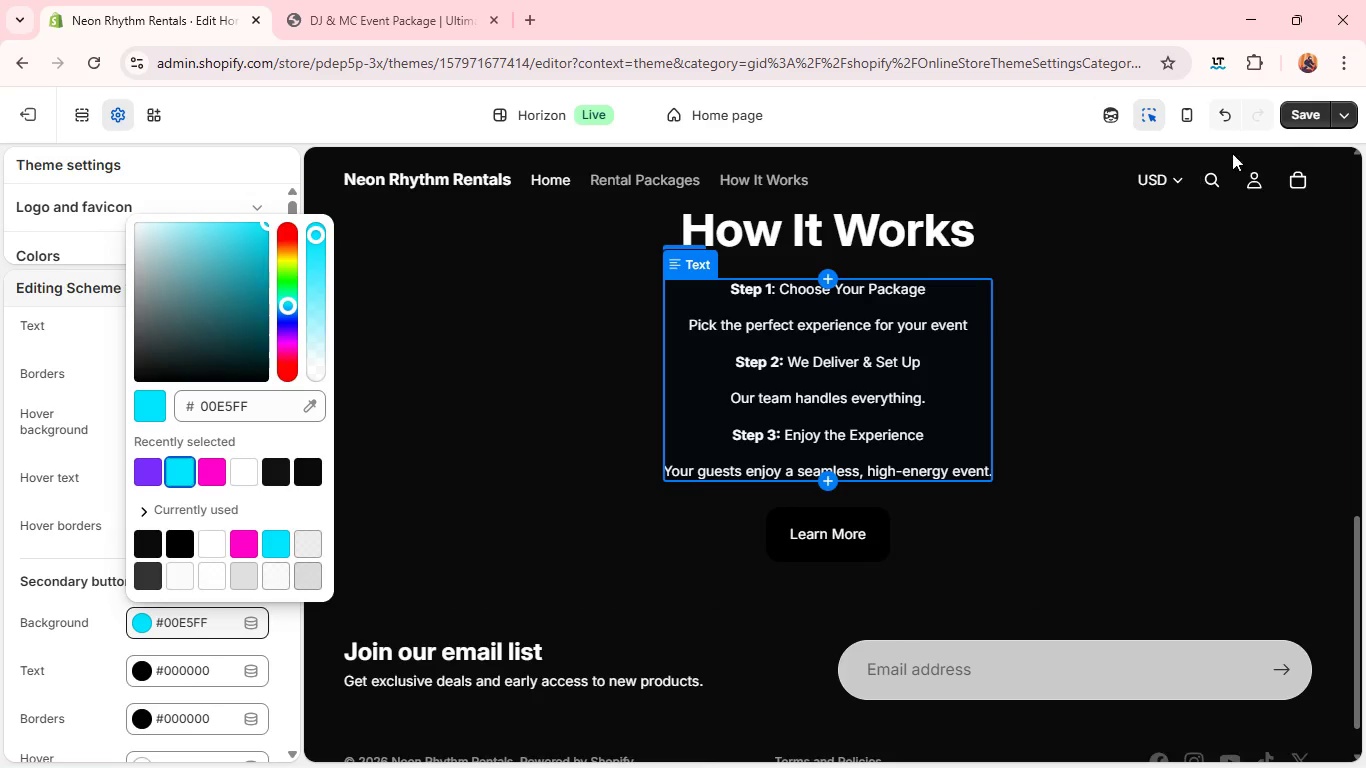 
left_click([1311, 111])
 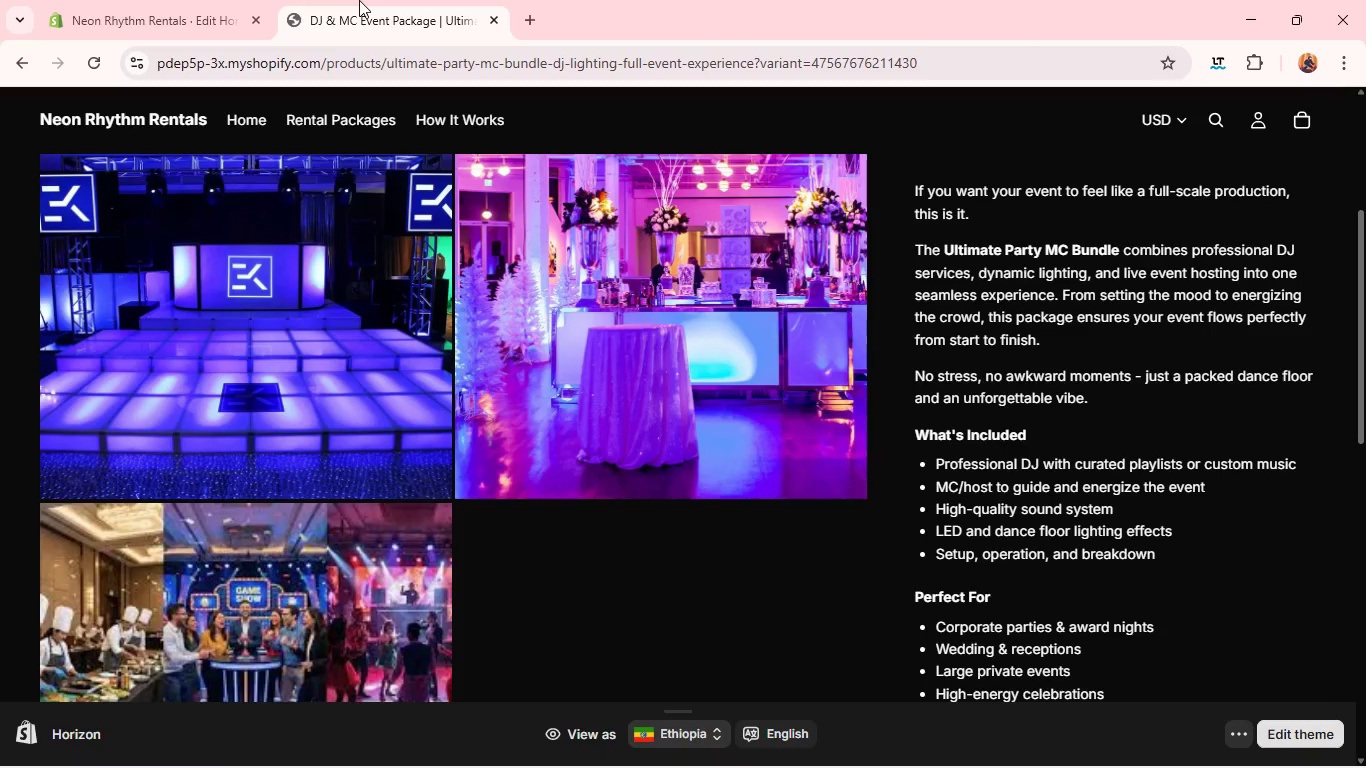 
left_click([359, 0])
 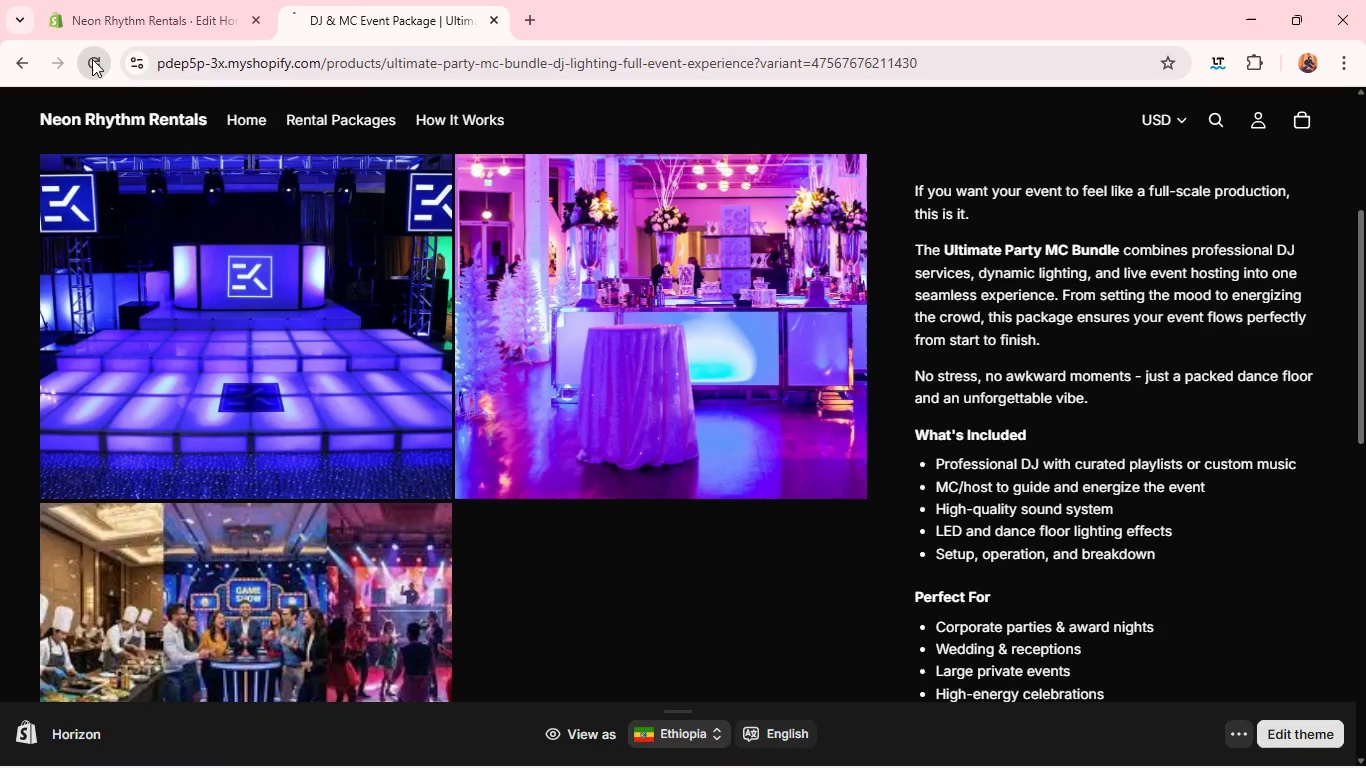 
left_click([92, 59])
 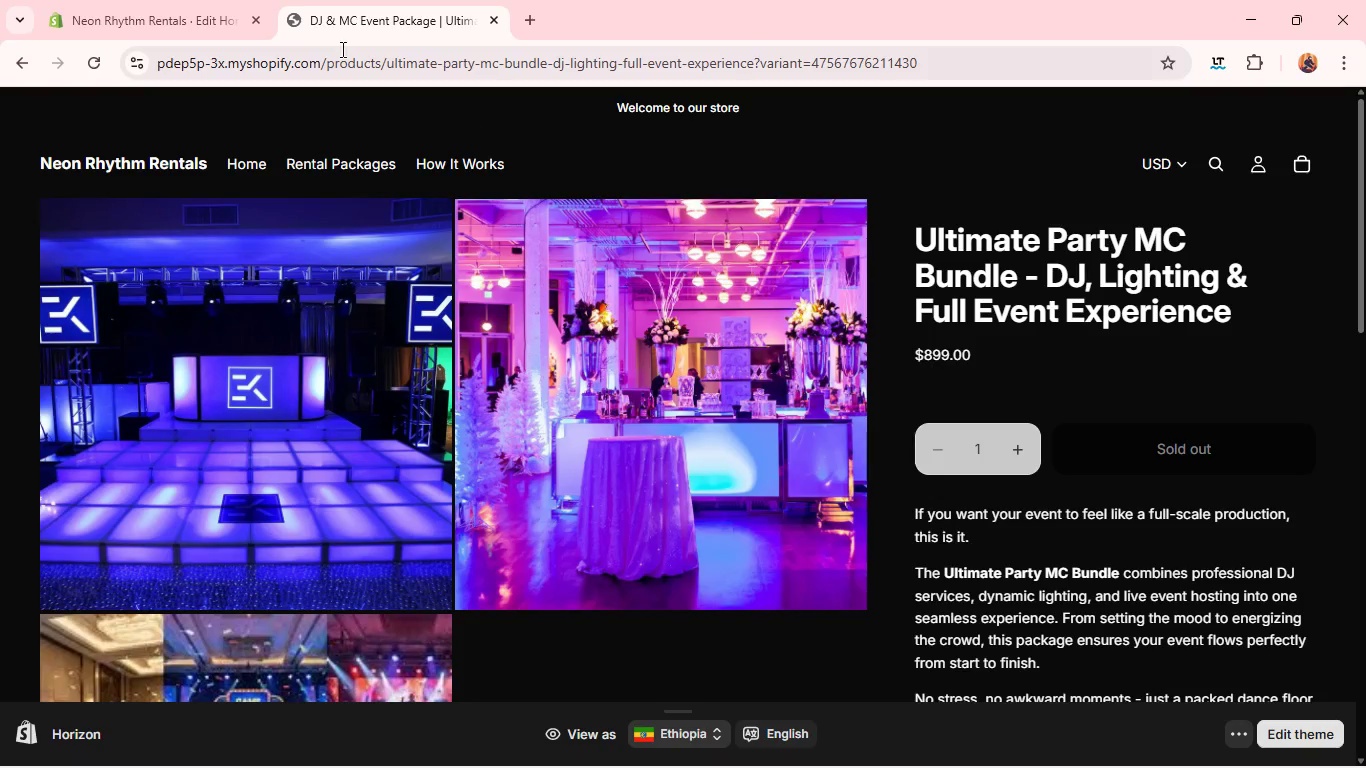 
wait(6.02)
 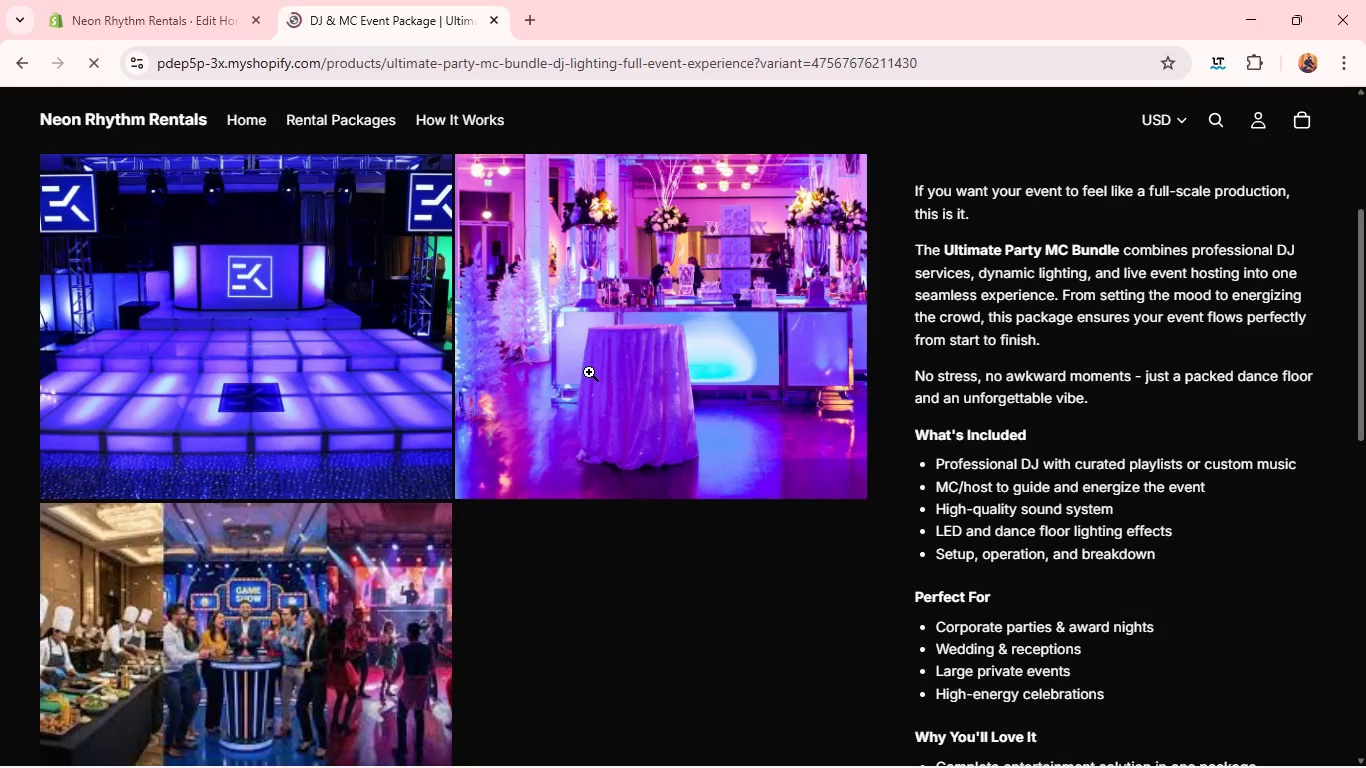 
left_click([212, 10])
 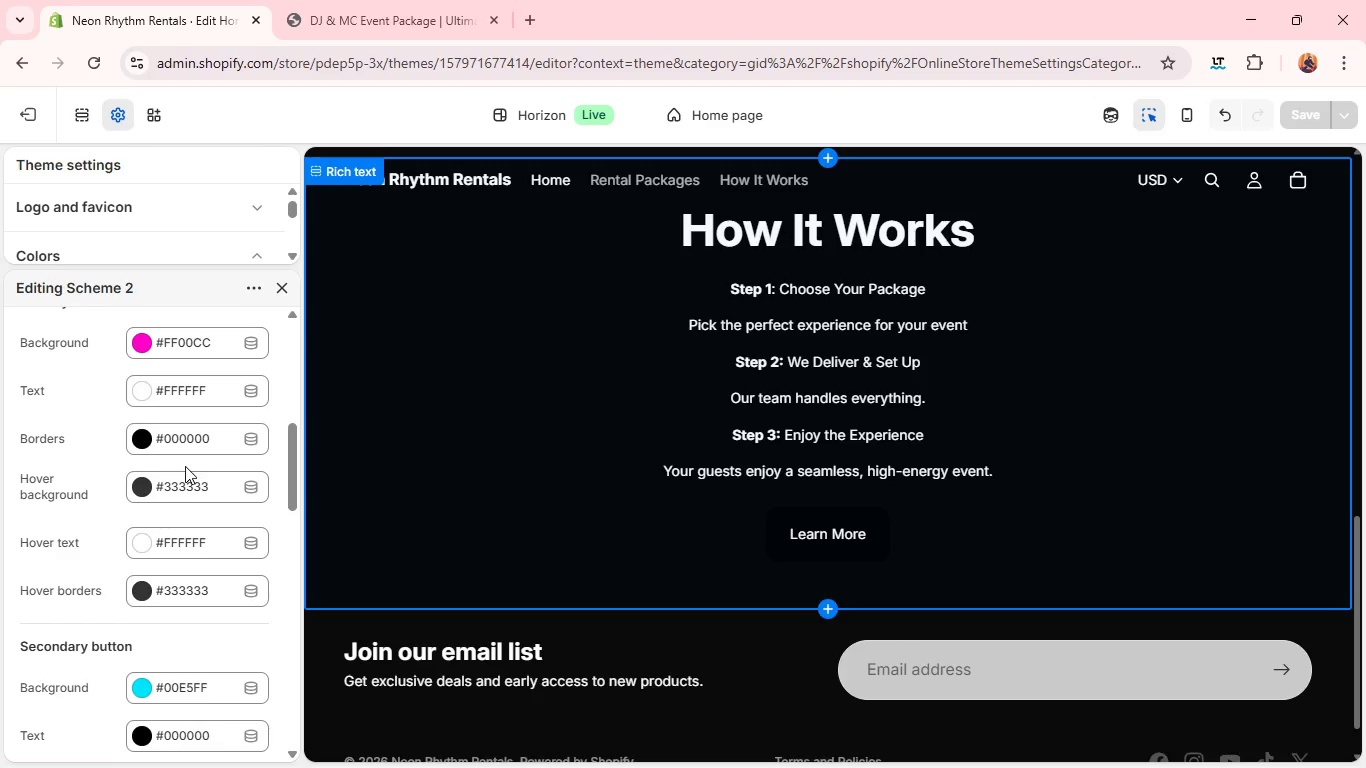 
wait(9.23)
 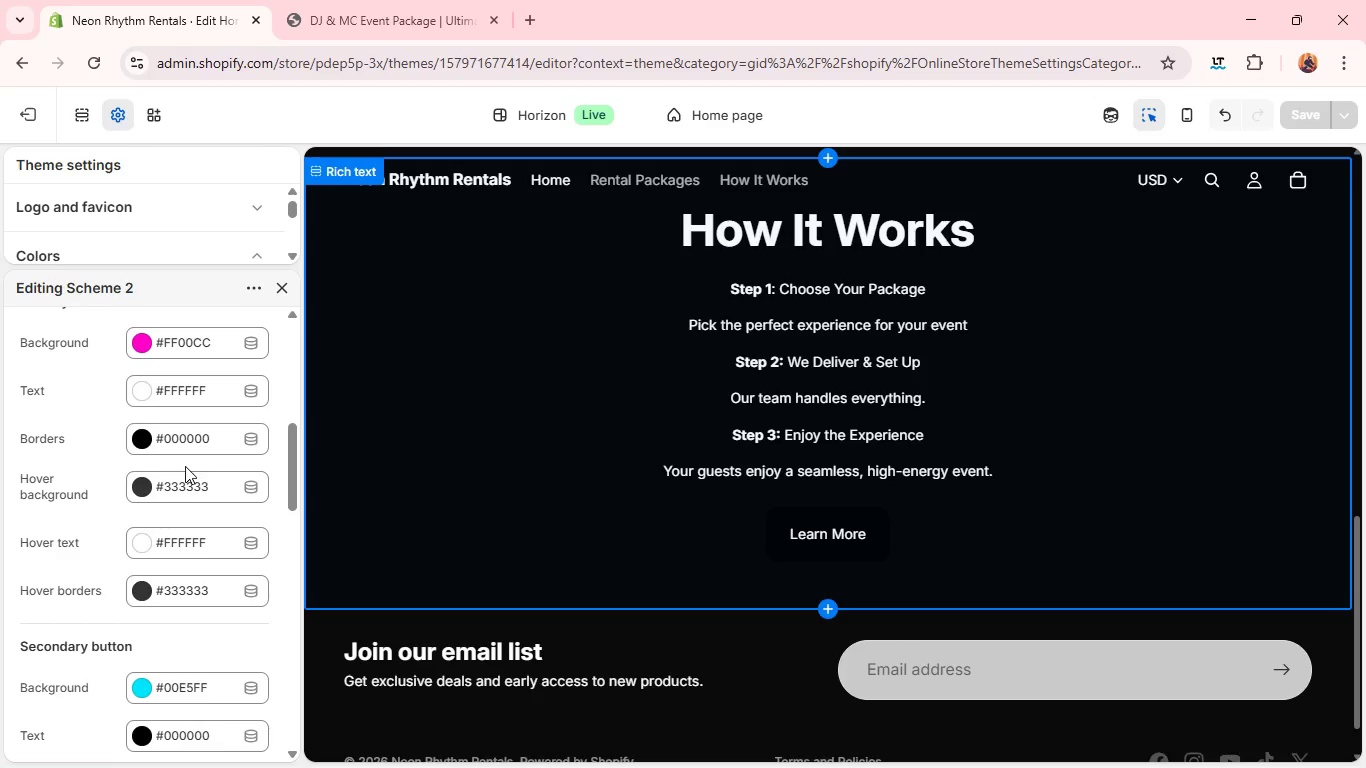 
left_click([182, 453])
 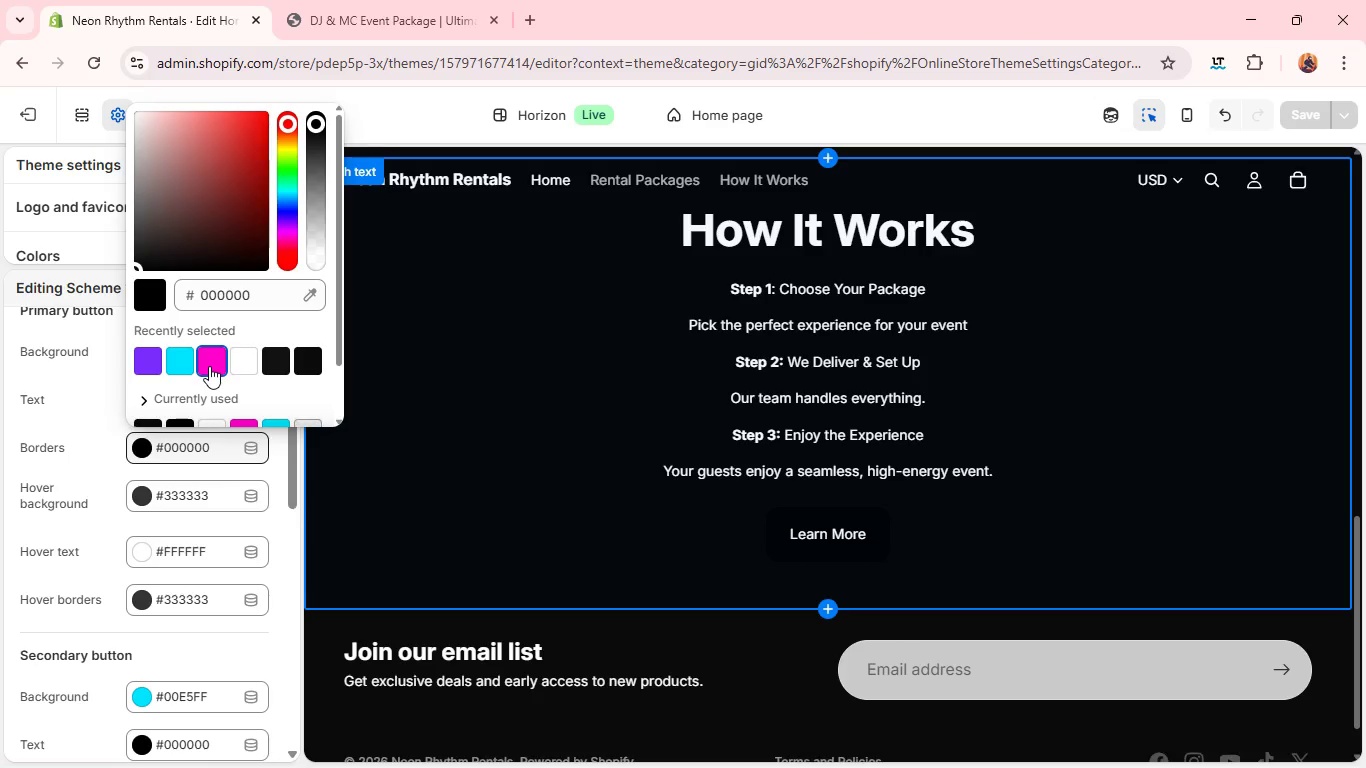 
left_click([209, 366])
 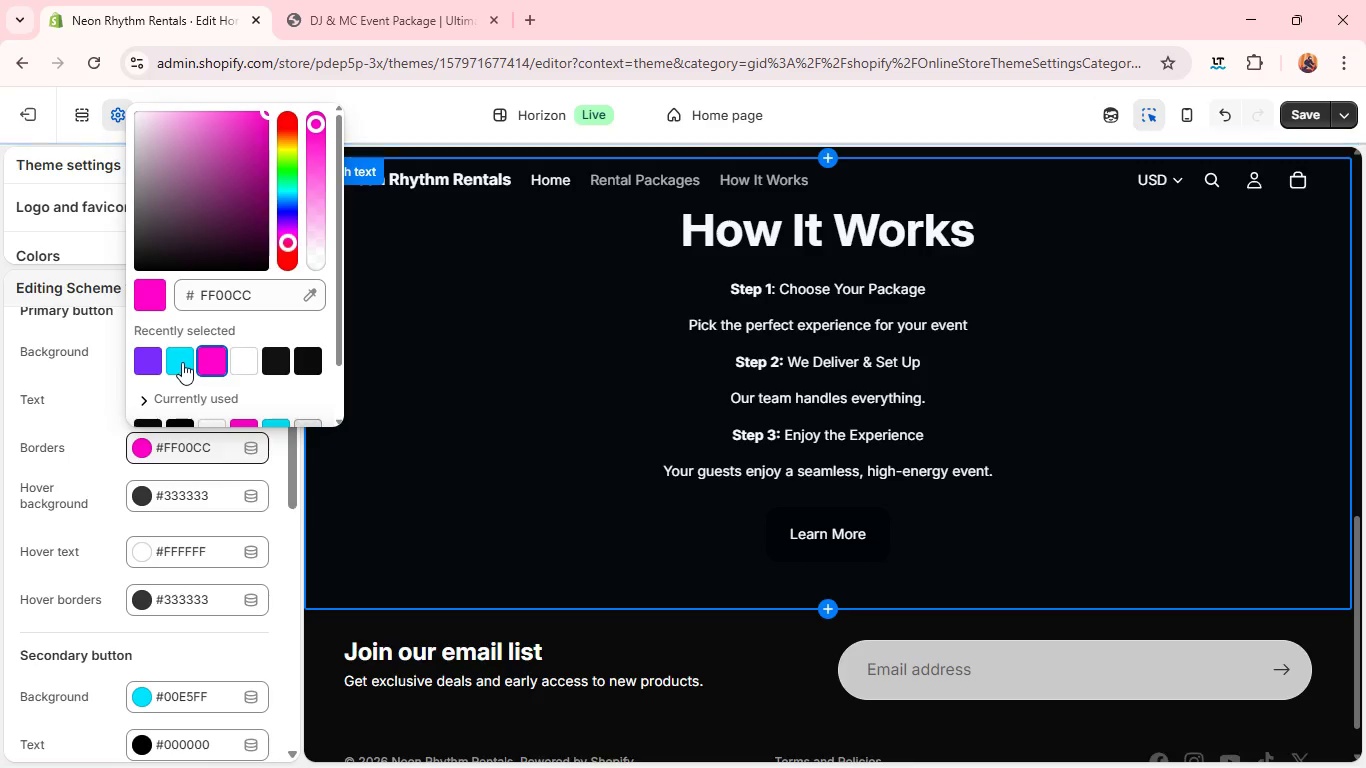 
left_click([182, 362])
 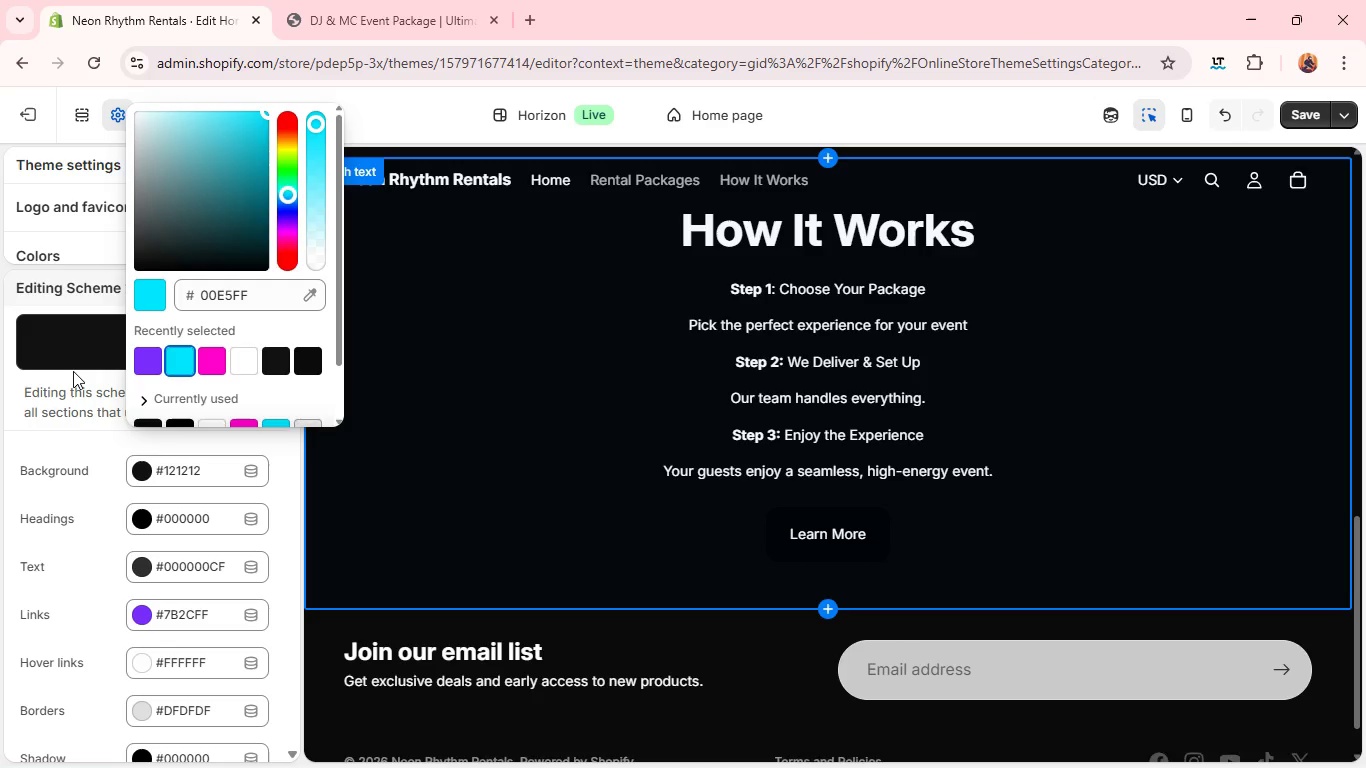 
wait(6.28)
 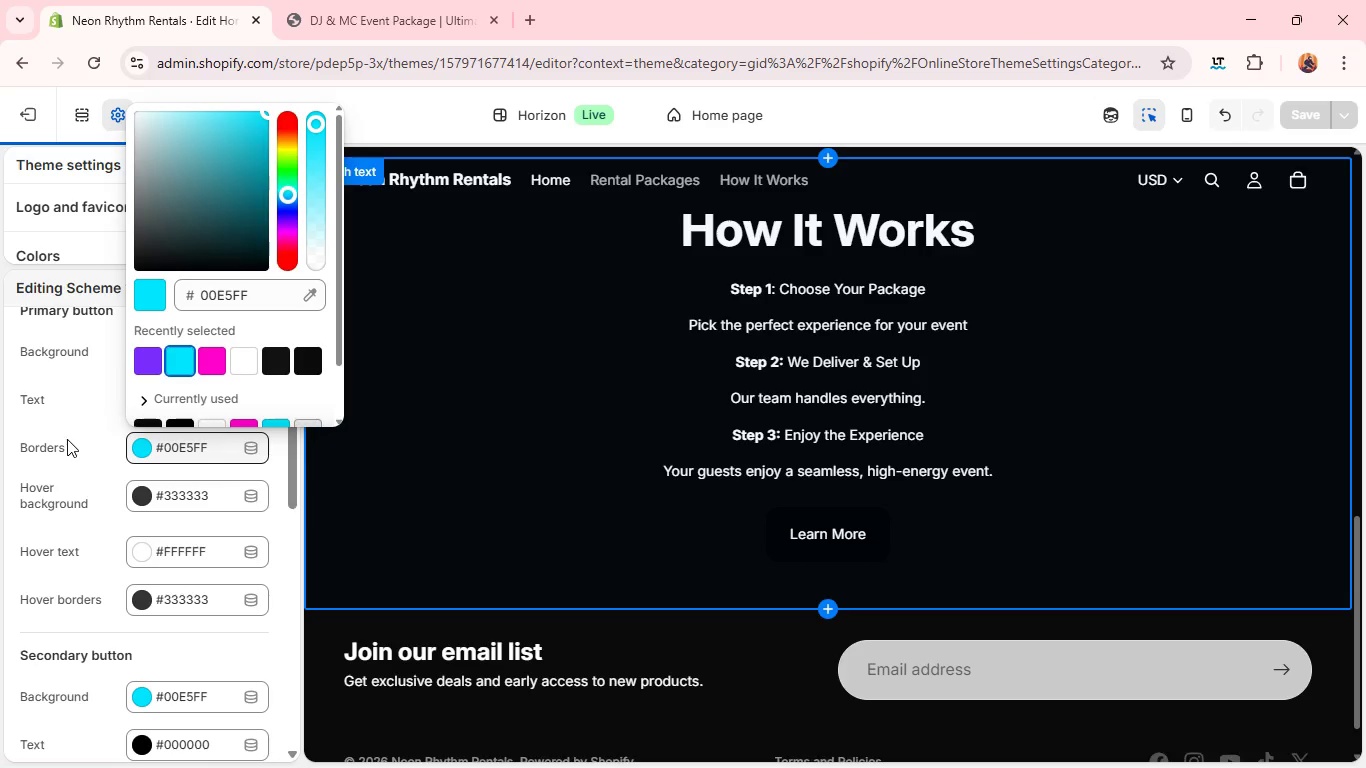 
left_click([49, 391])
 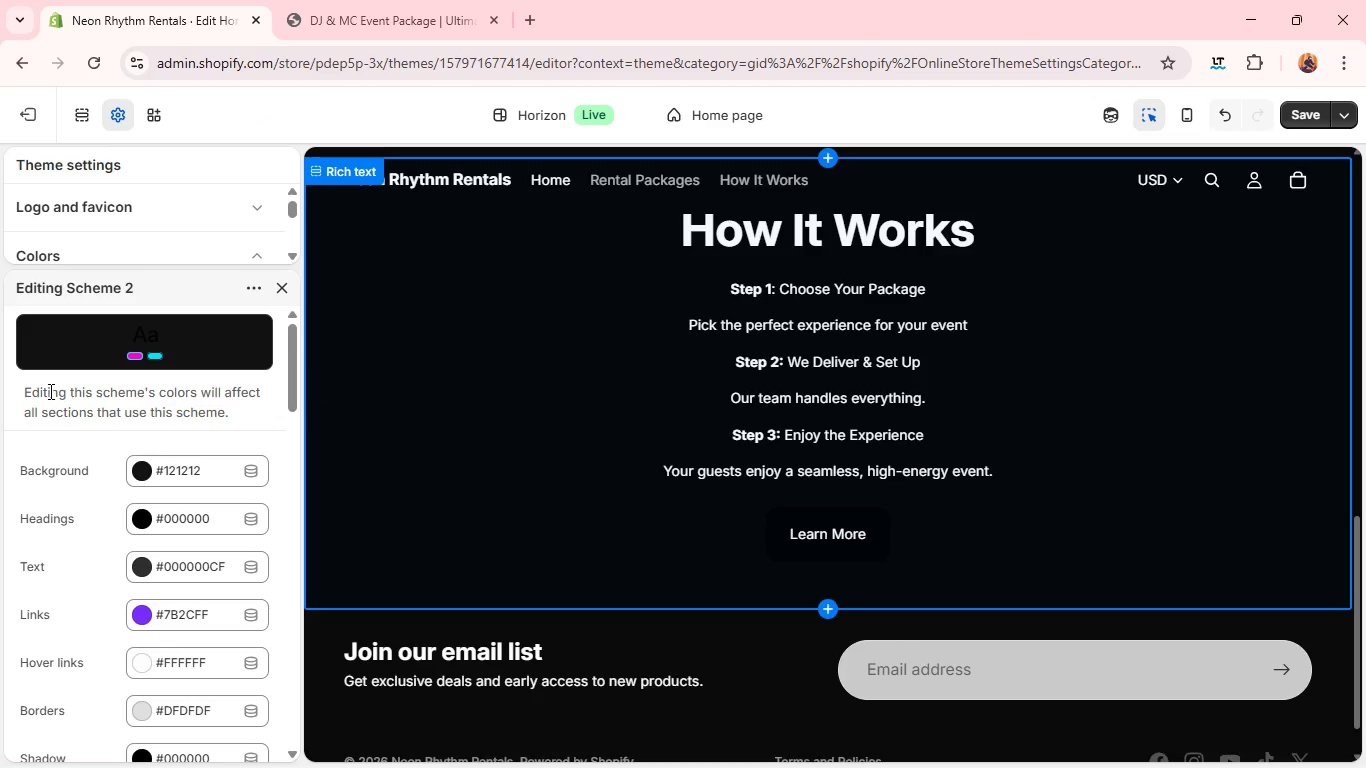 
wait(12.08)
 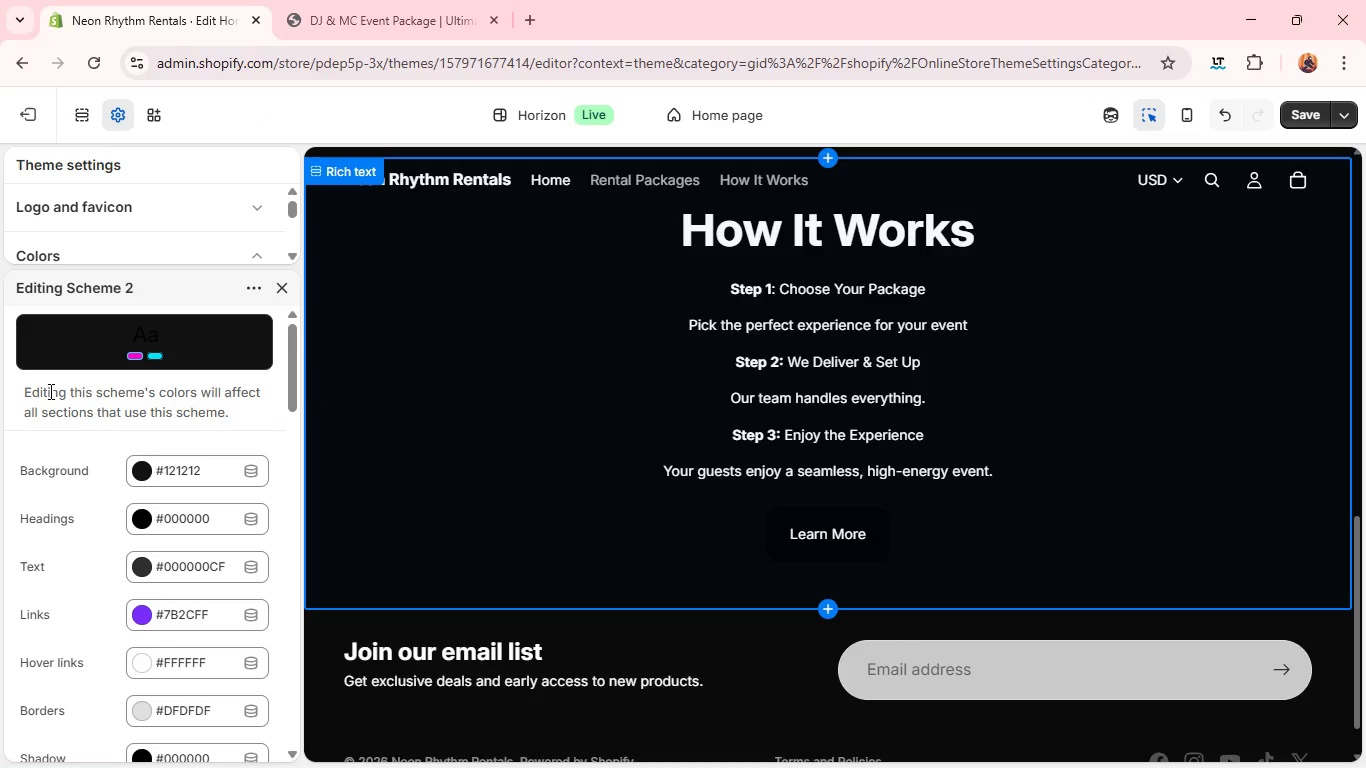 
left_click([284, 287])
 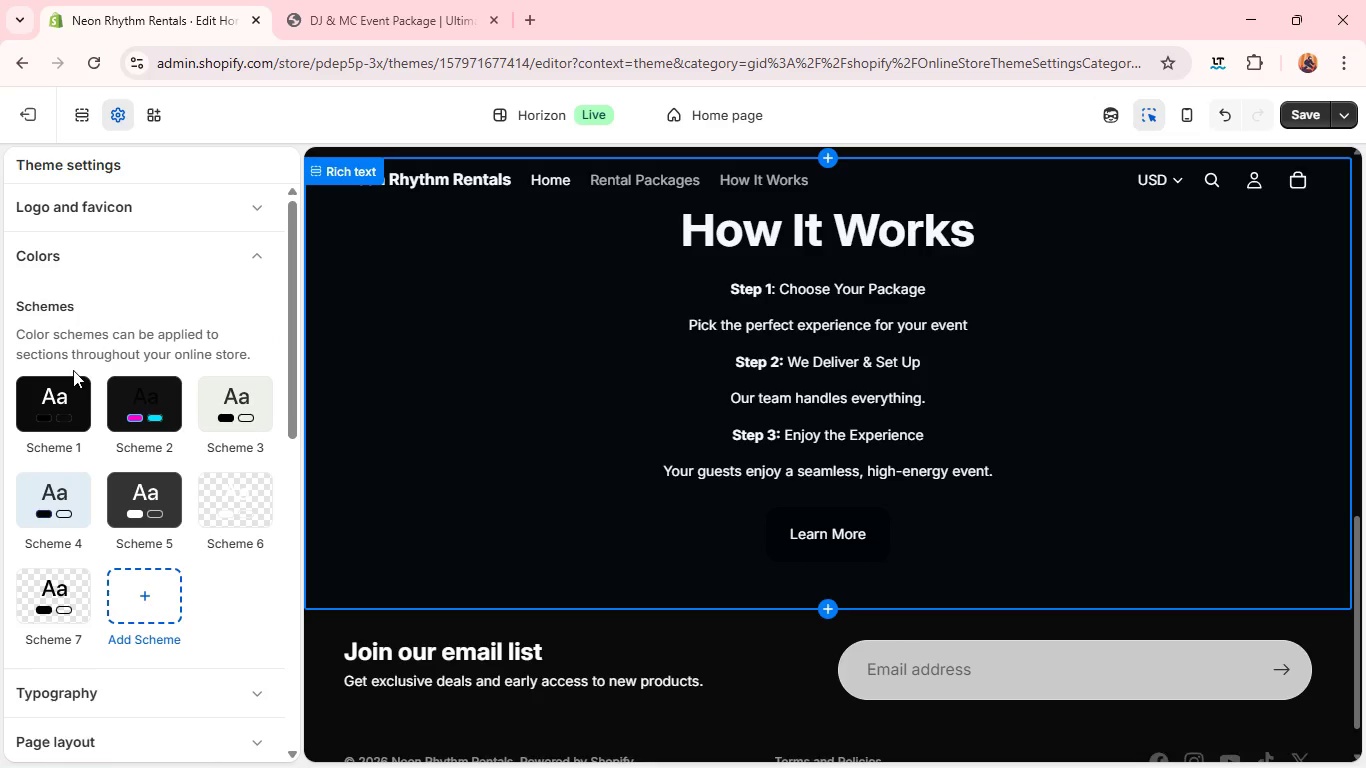 
left_click([73, 370])
 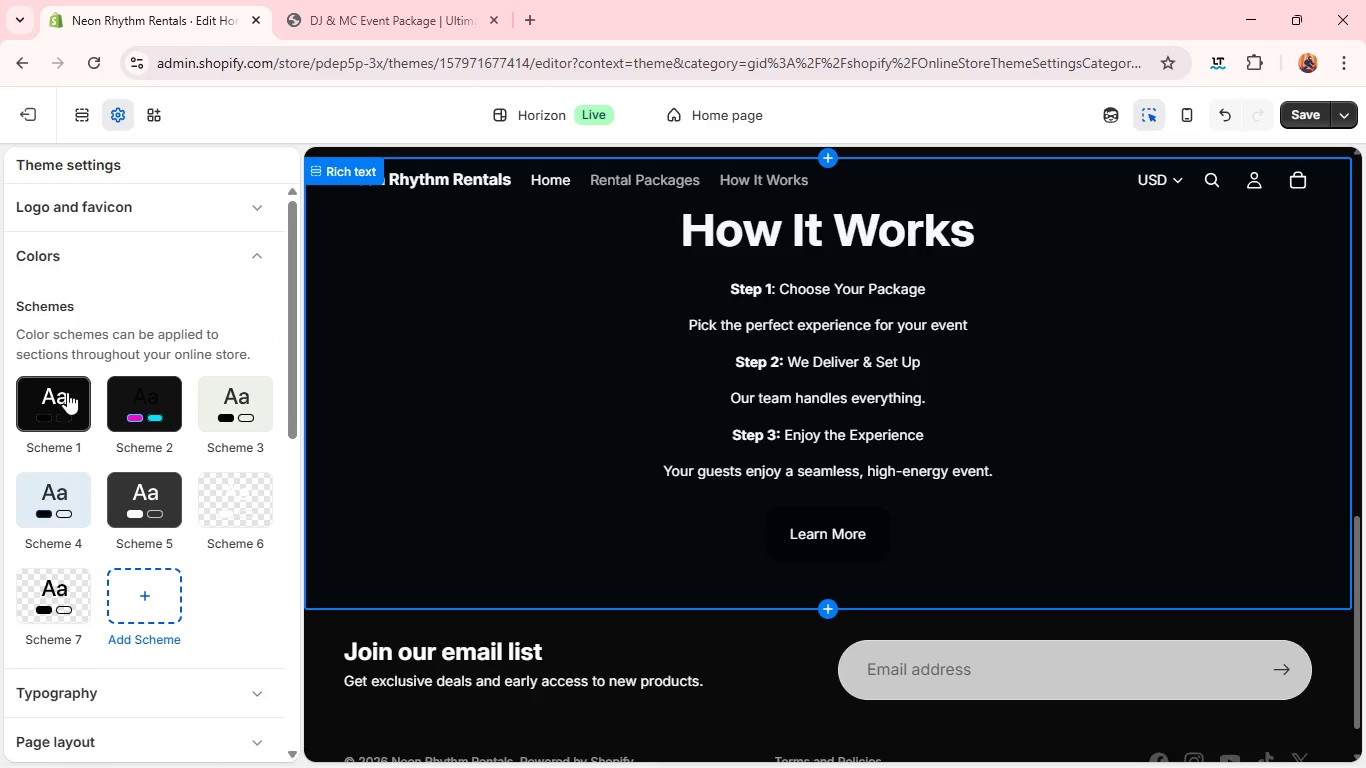 
left_click([67, 392])
 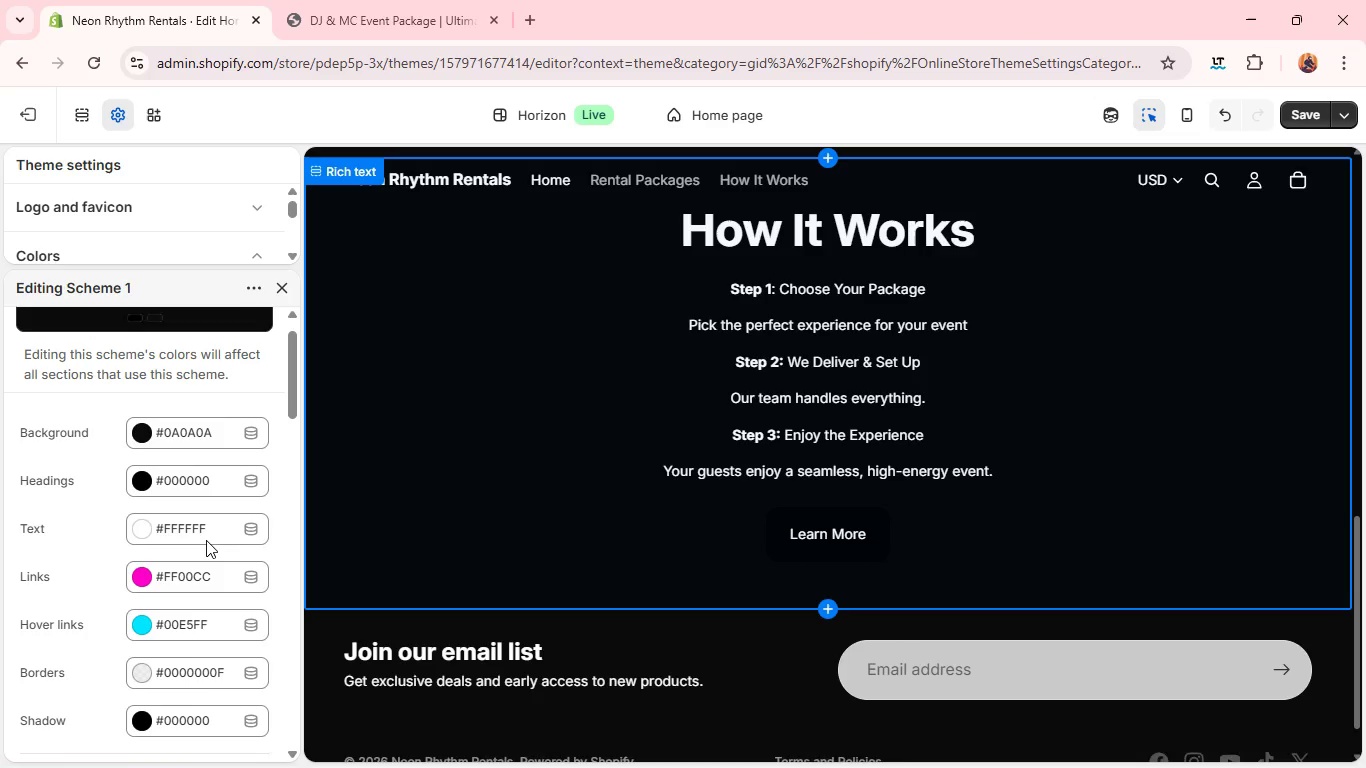 
wait(8.73)
 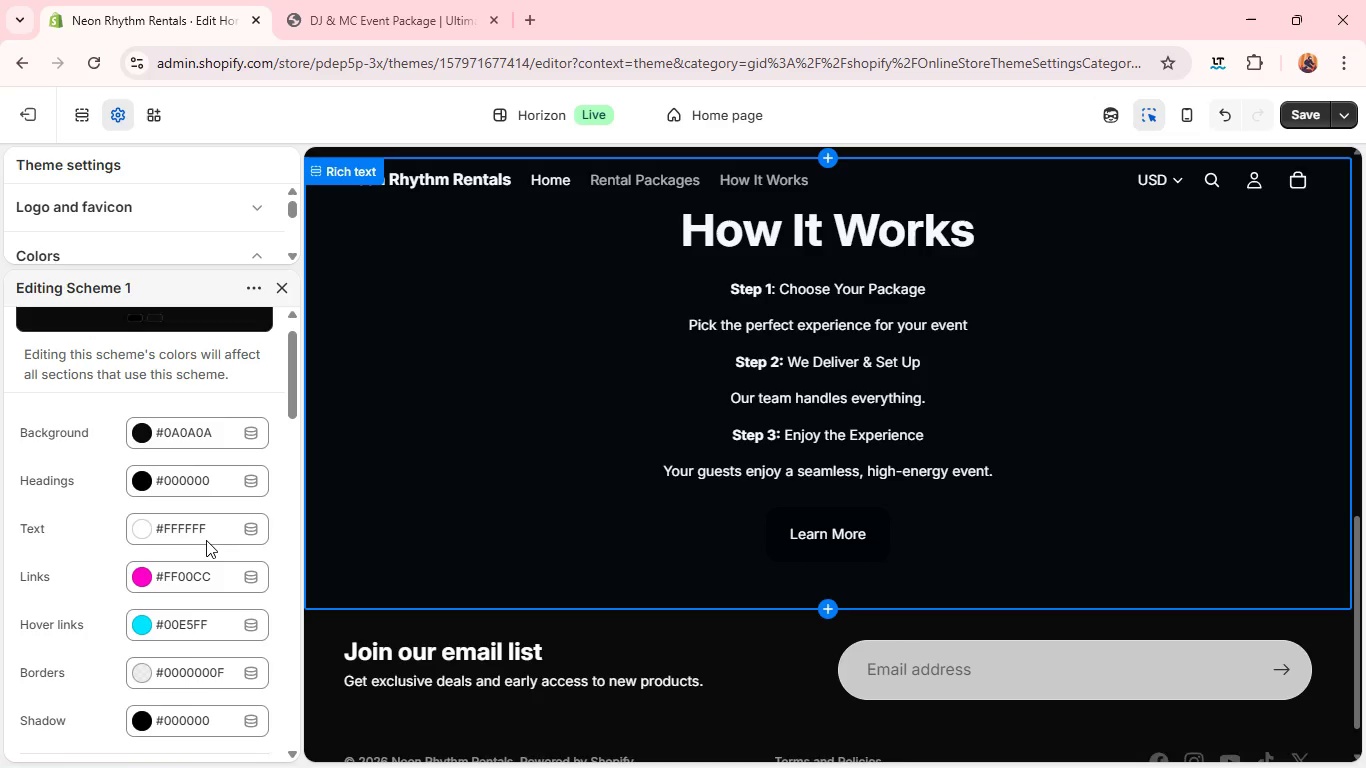 
left_click([195, 360])
 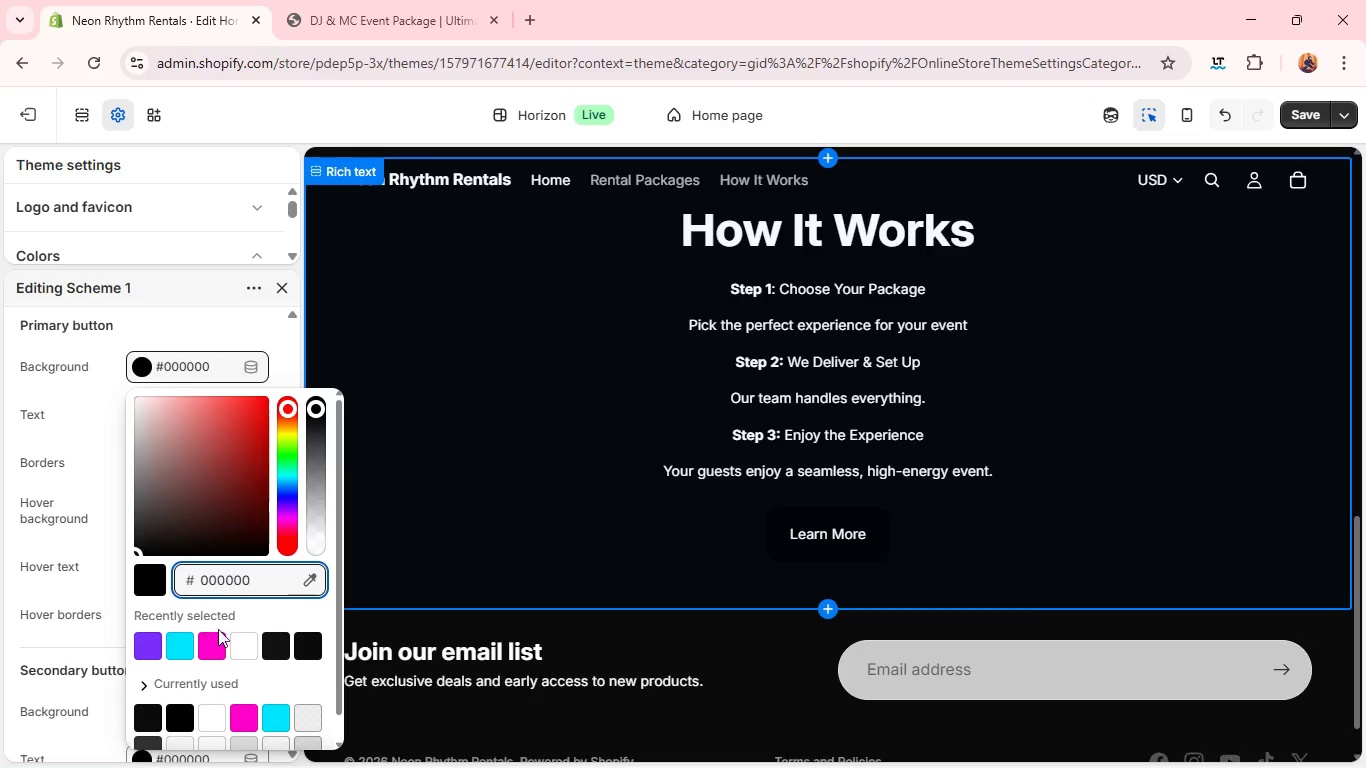 
wait(6.33)
 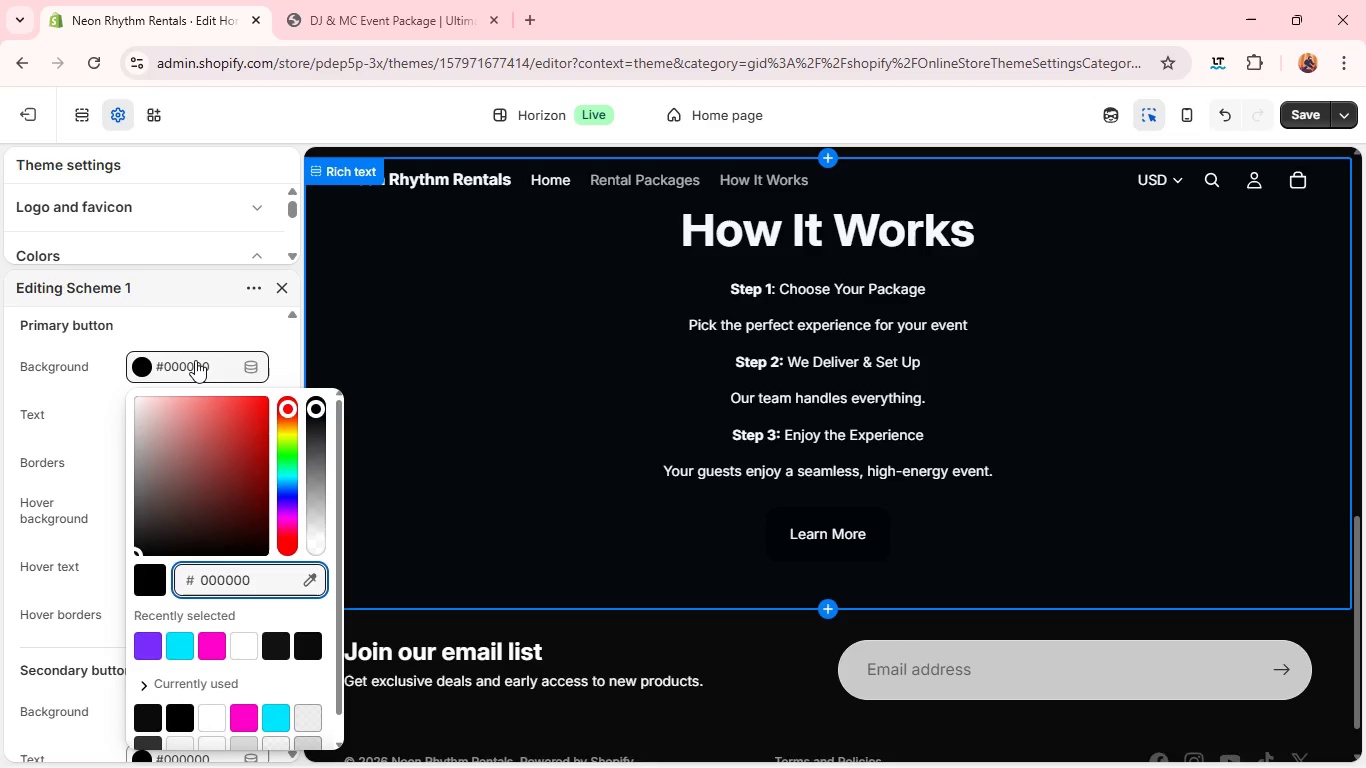 
left_click([211, 656])
 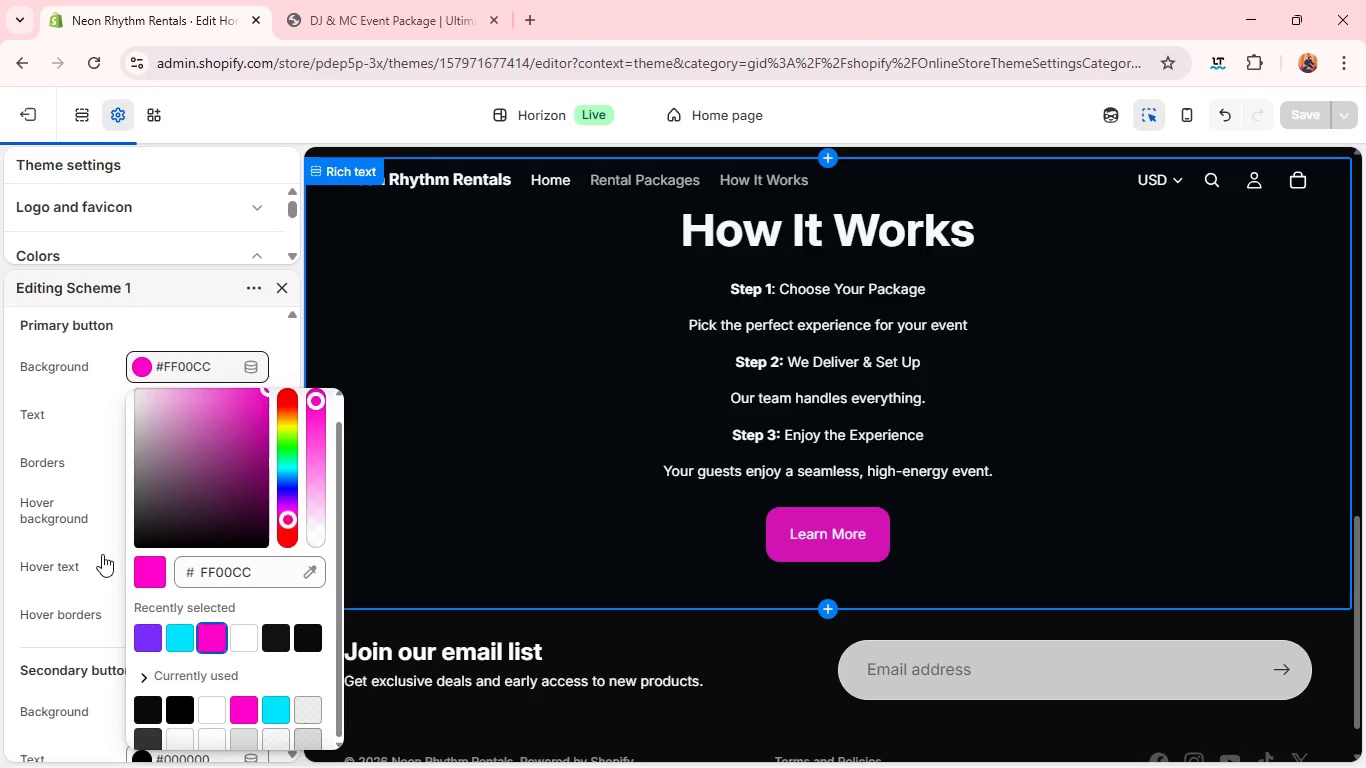 
left_click([102, 554])
 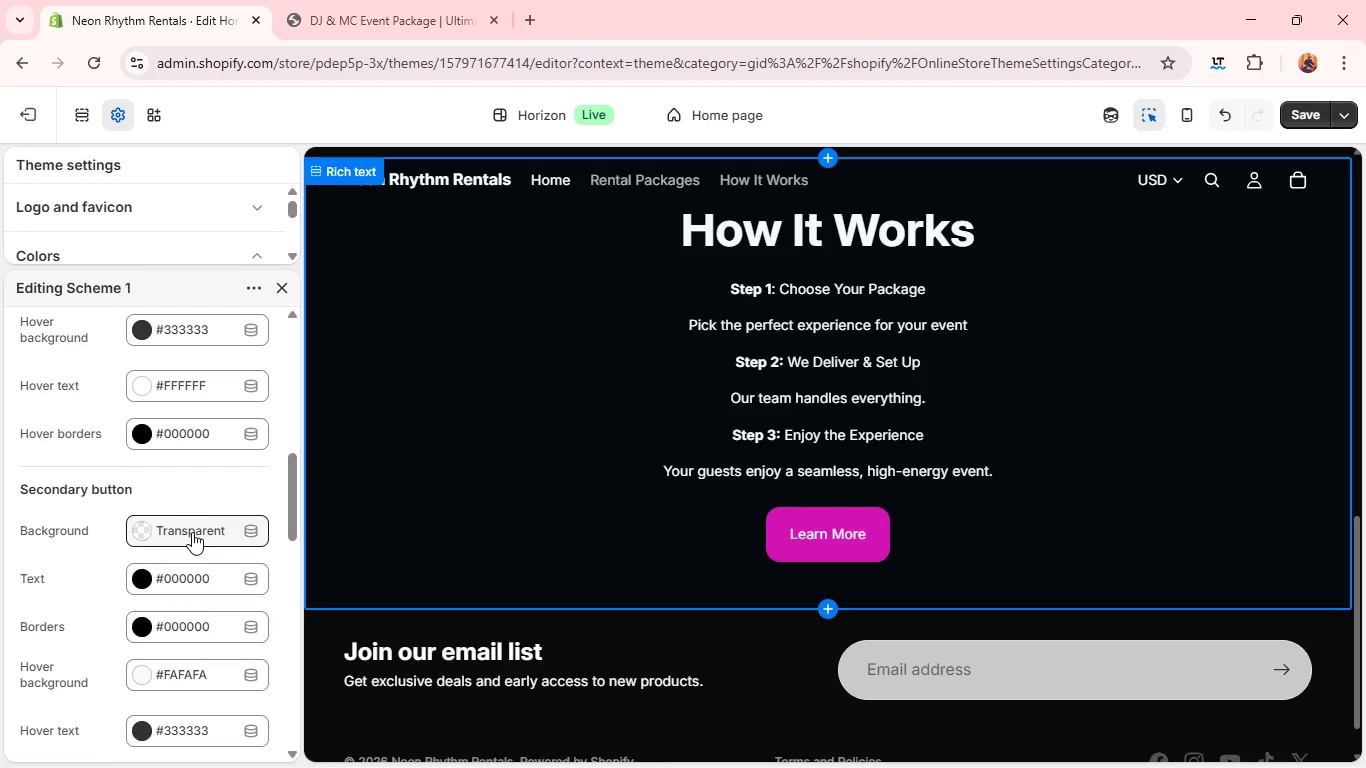 
left_click([192, 532])
 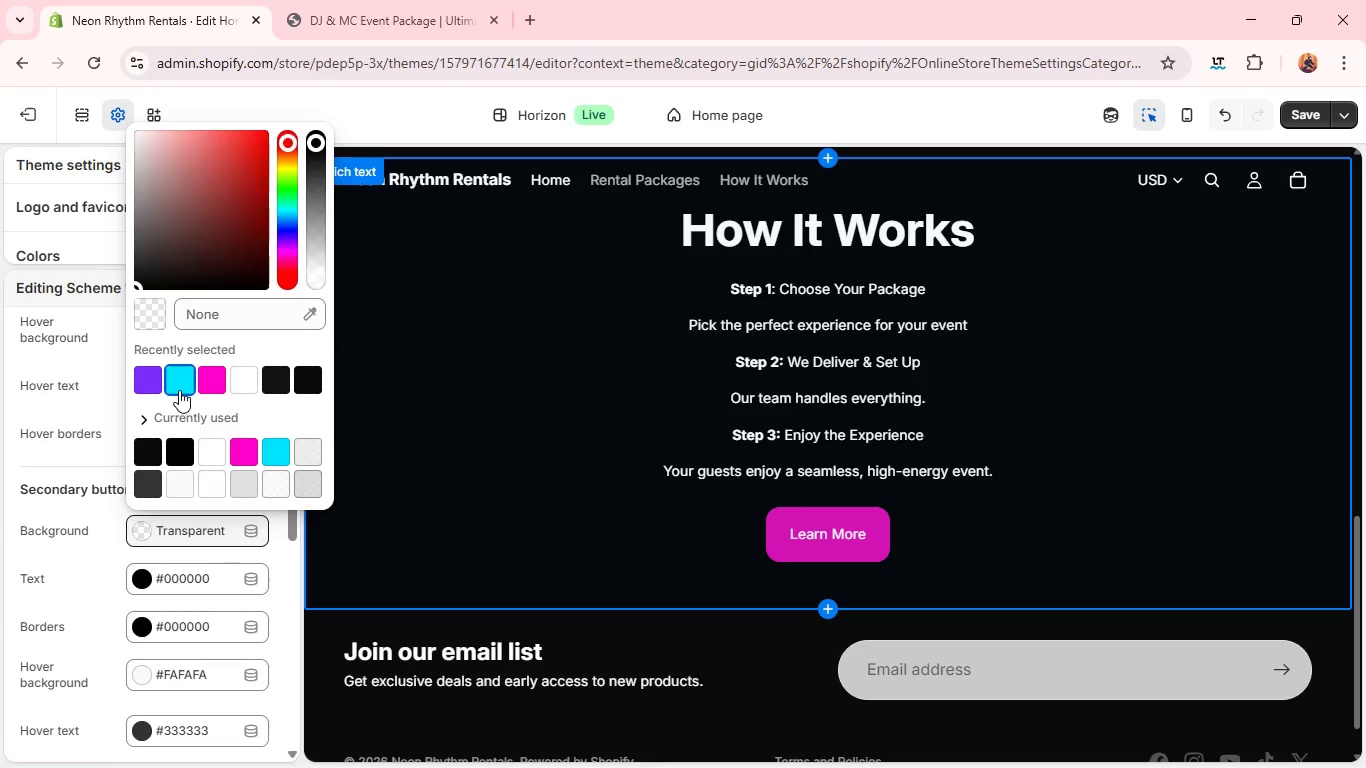 
left_click([179, 390])
 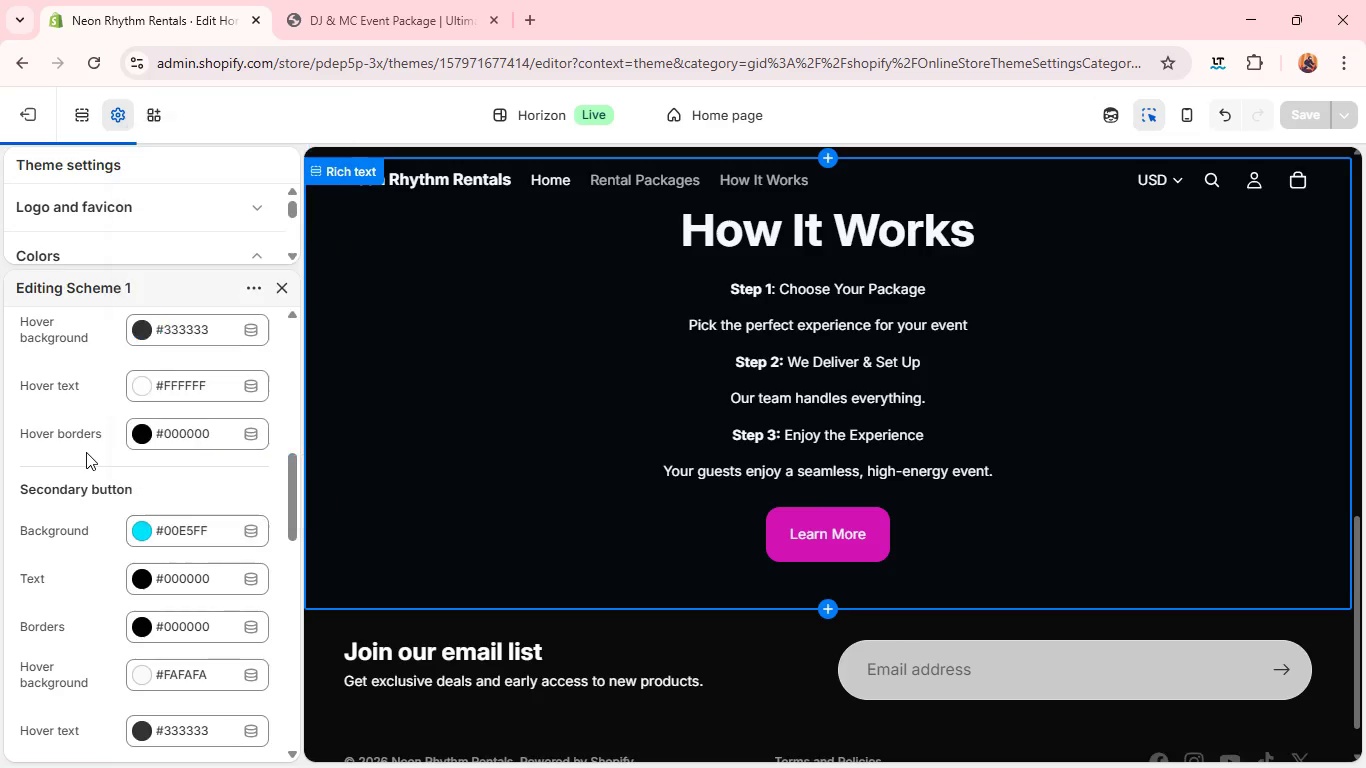 
left_click([86, 452])
 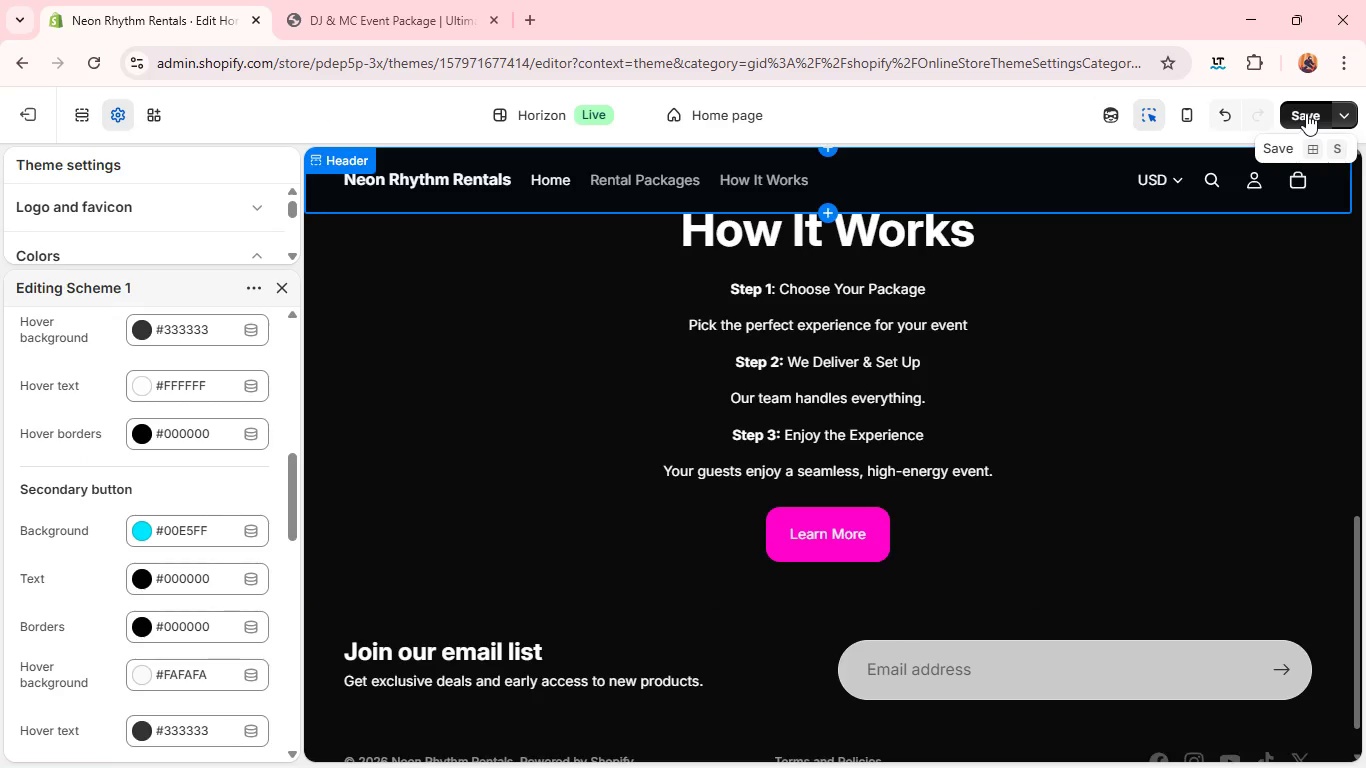 
left_click([1306, 113])
 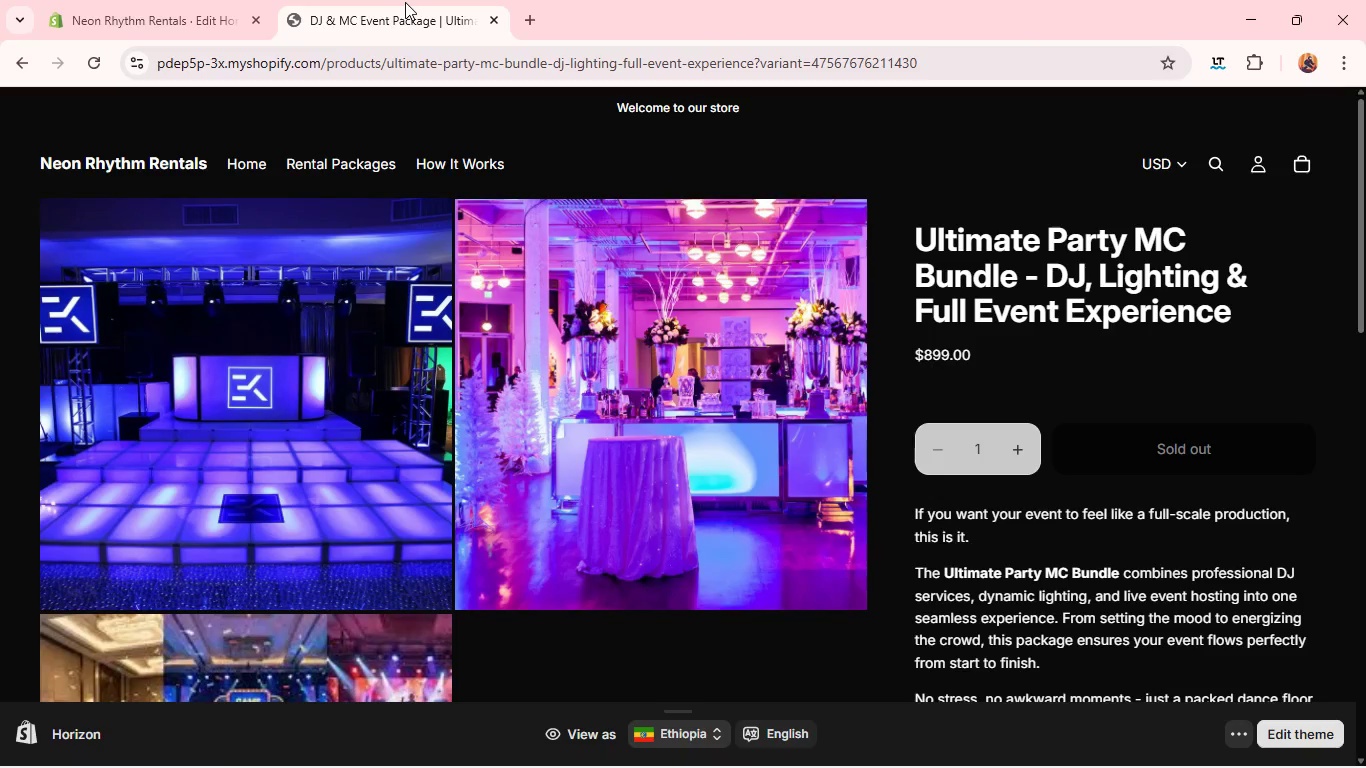 
left_click([405, 2])
 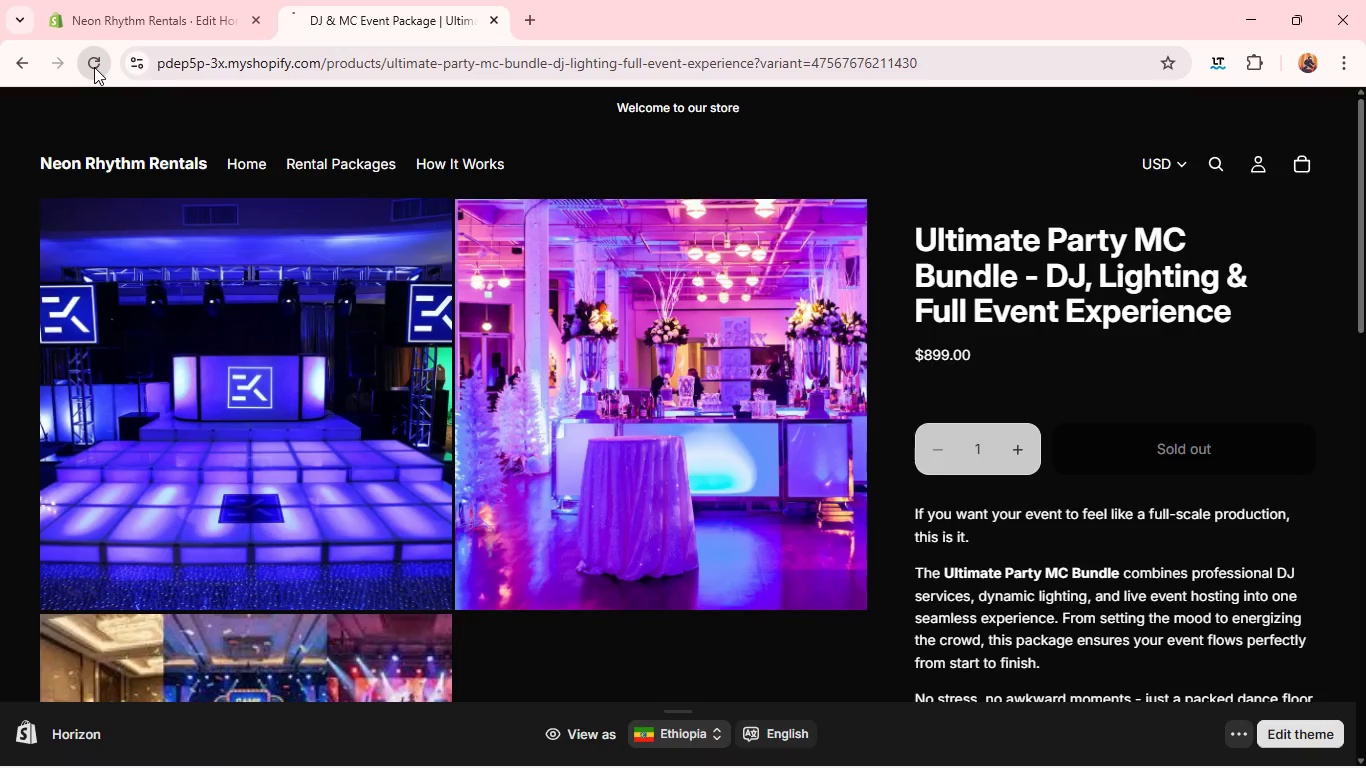 
left_click([94, 67])
 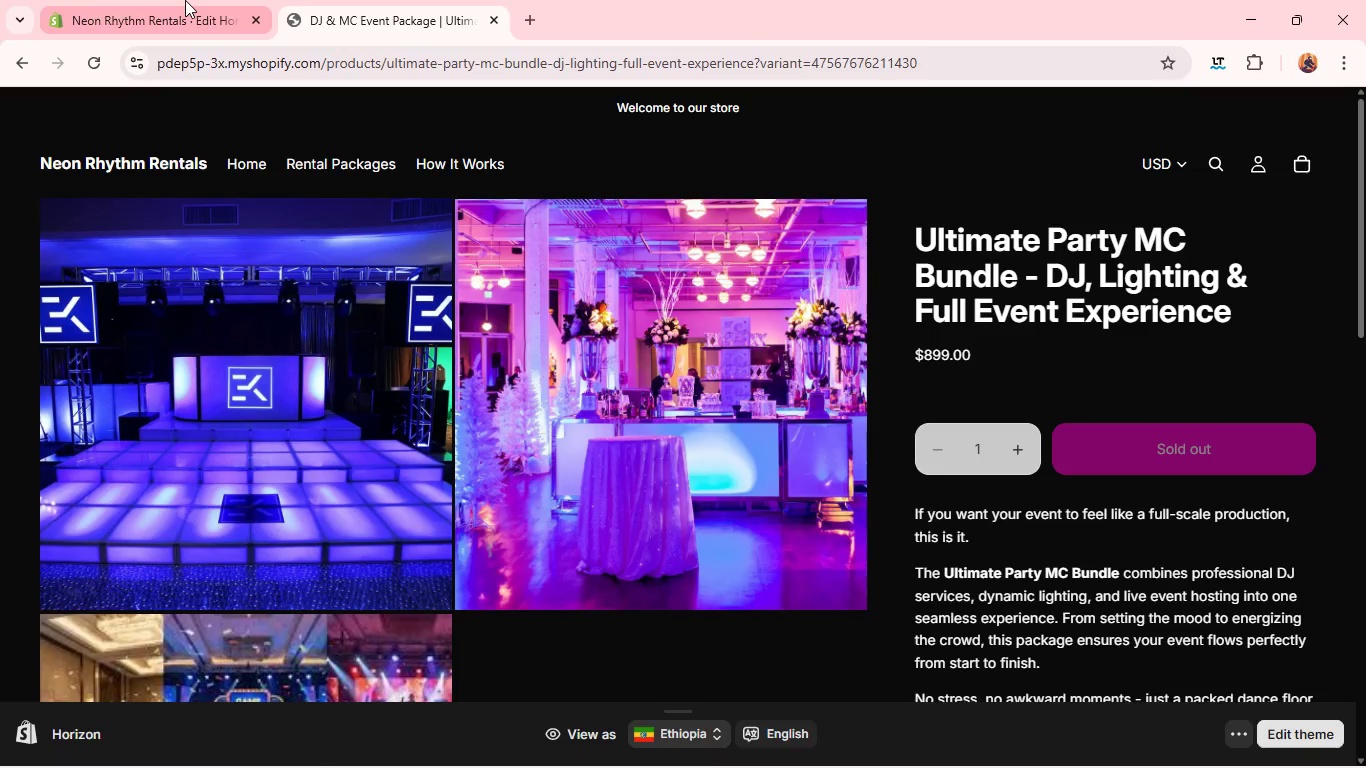 
left_click([185, 0])
 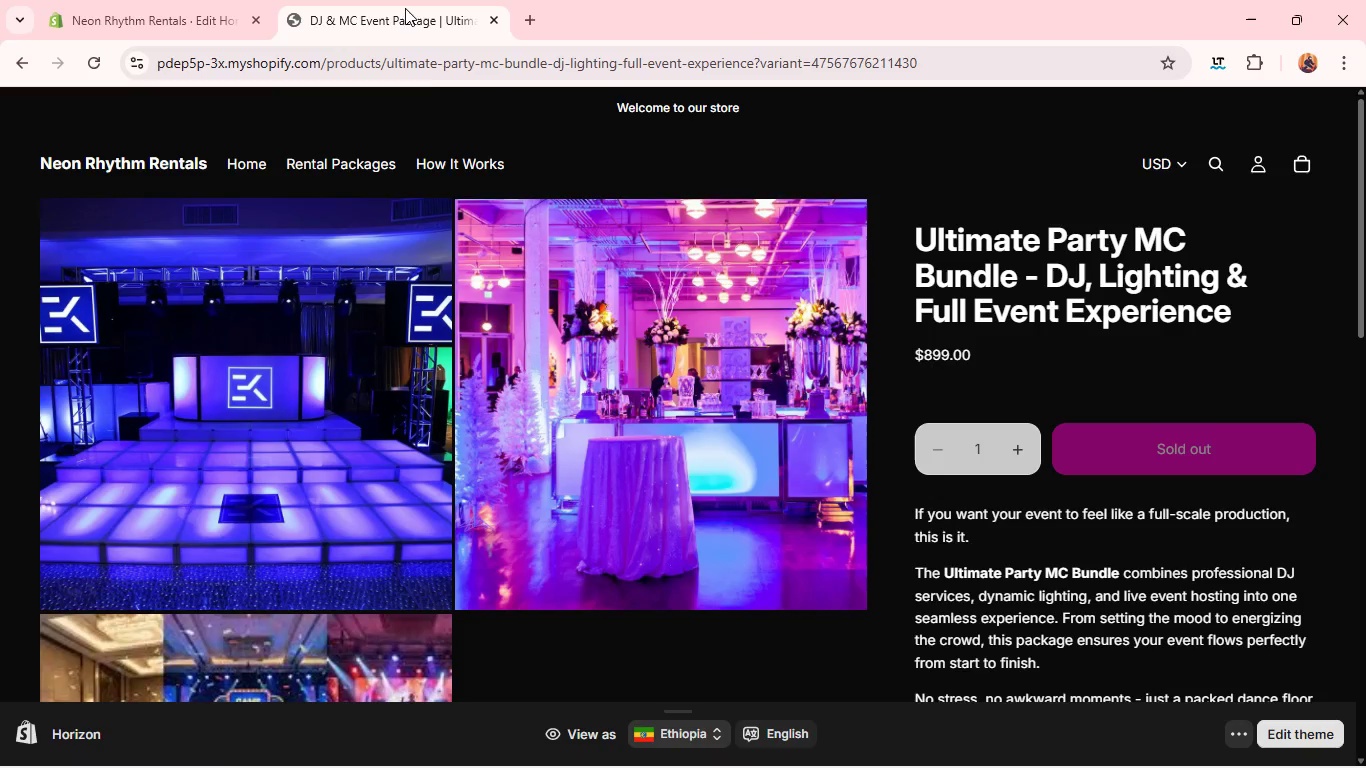 
left_click([405, 8])
 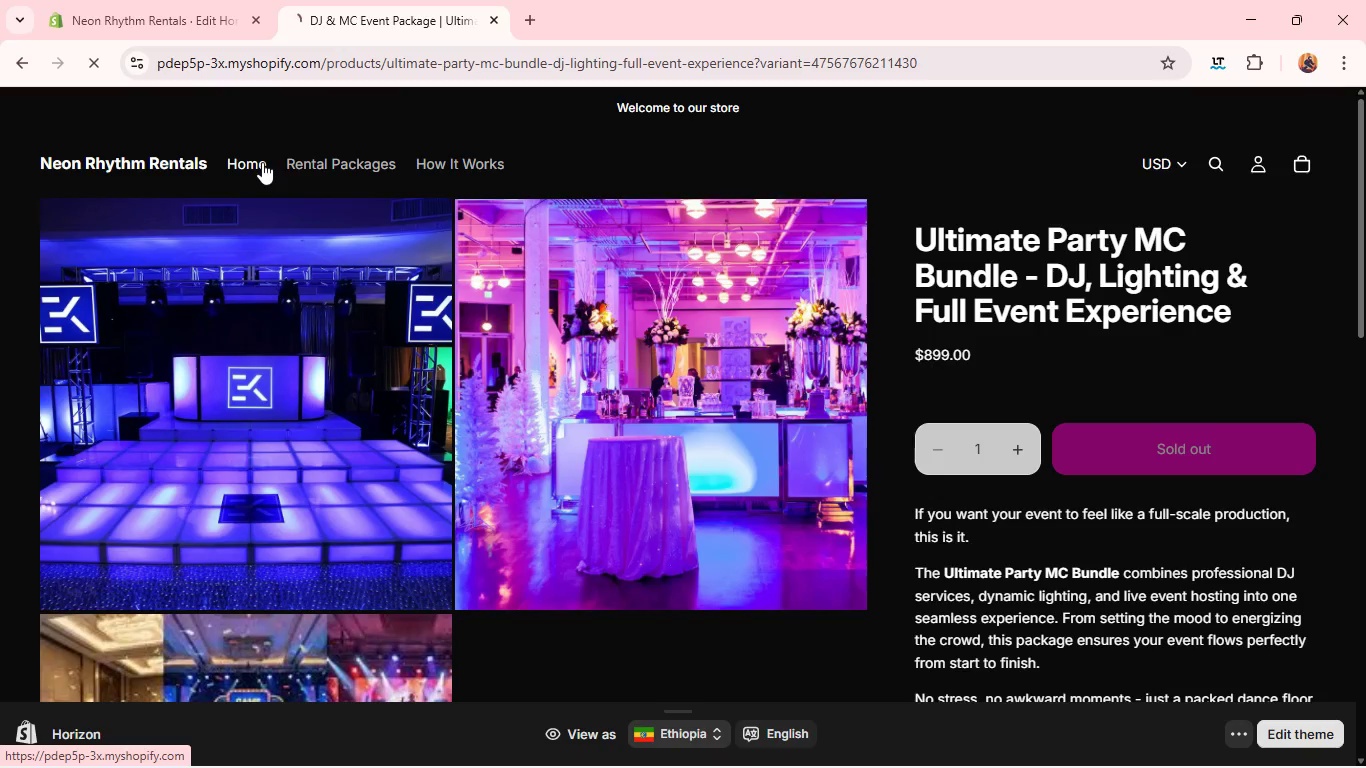 
left_click([262, 162])
 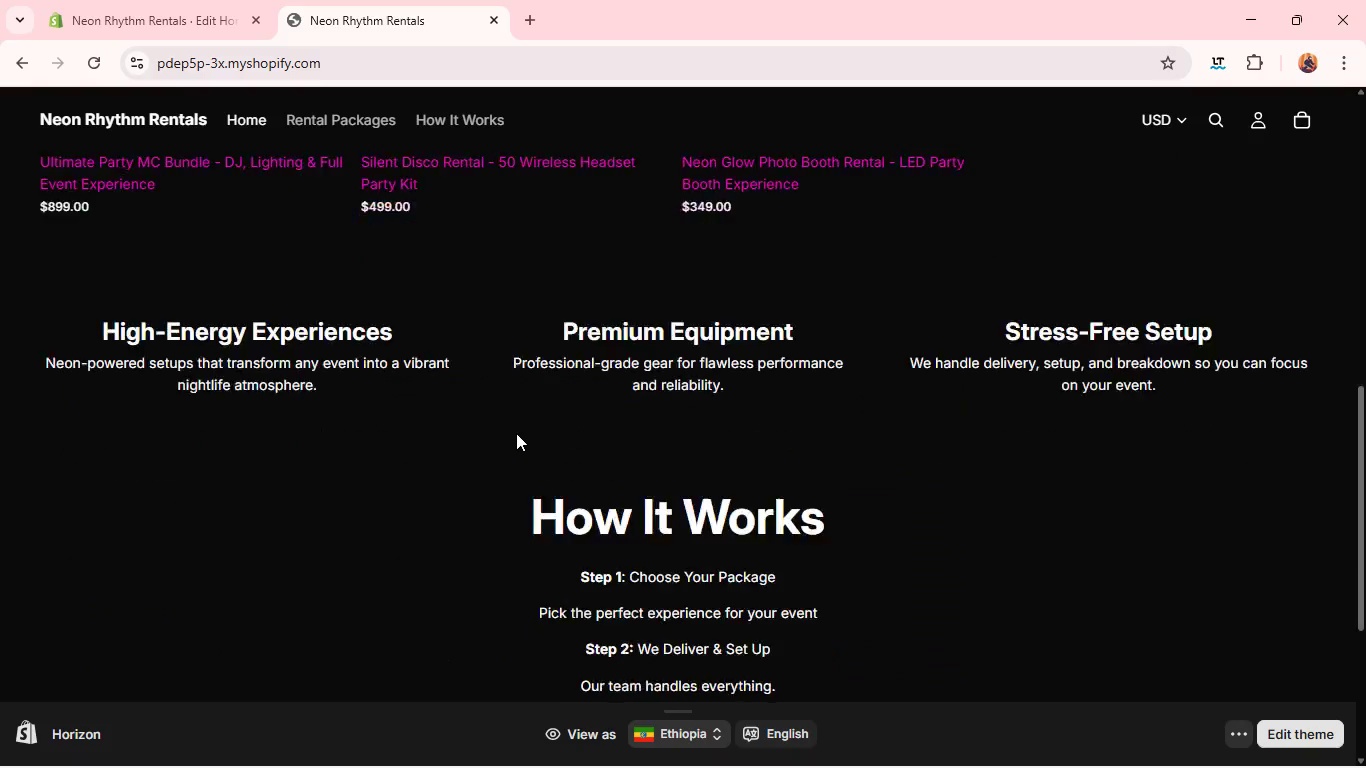 
wait(7.58)
 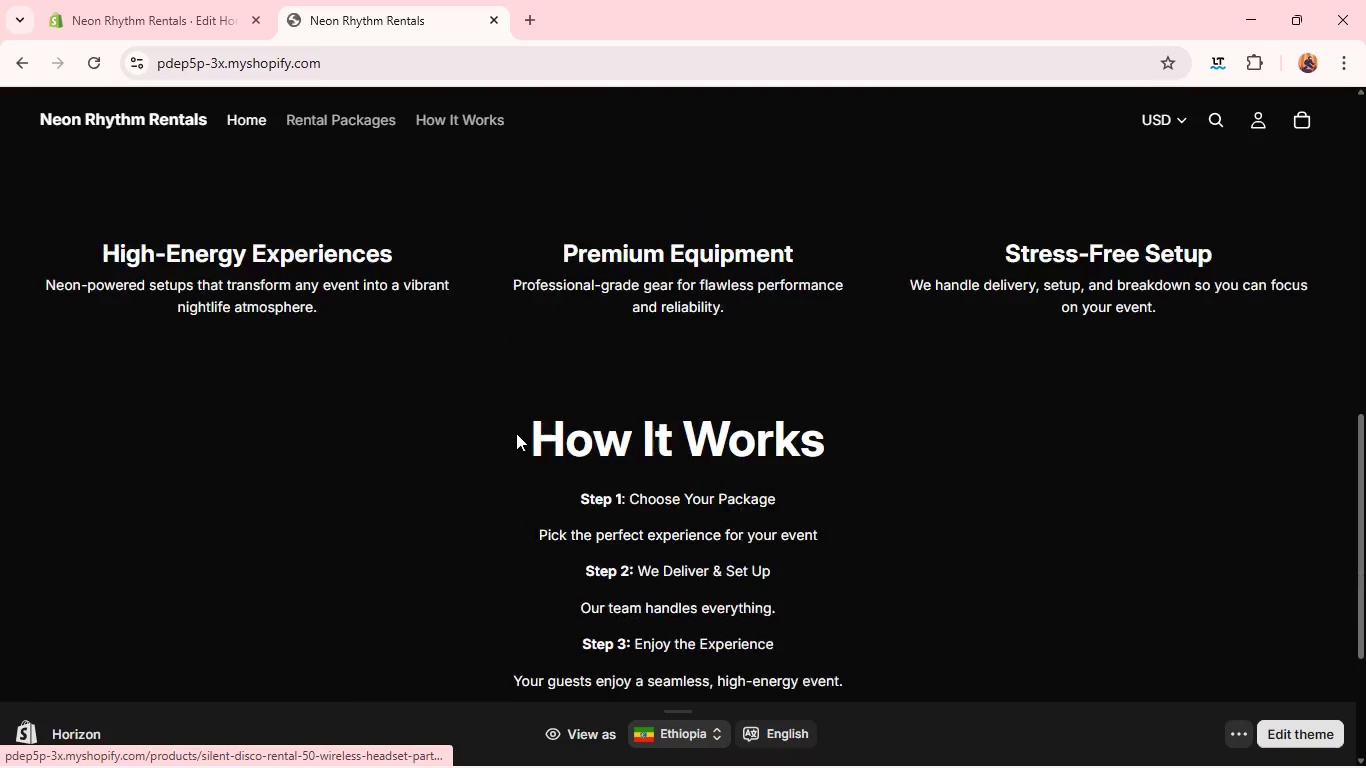 
left_click([225, 23])
 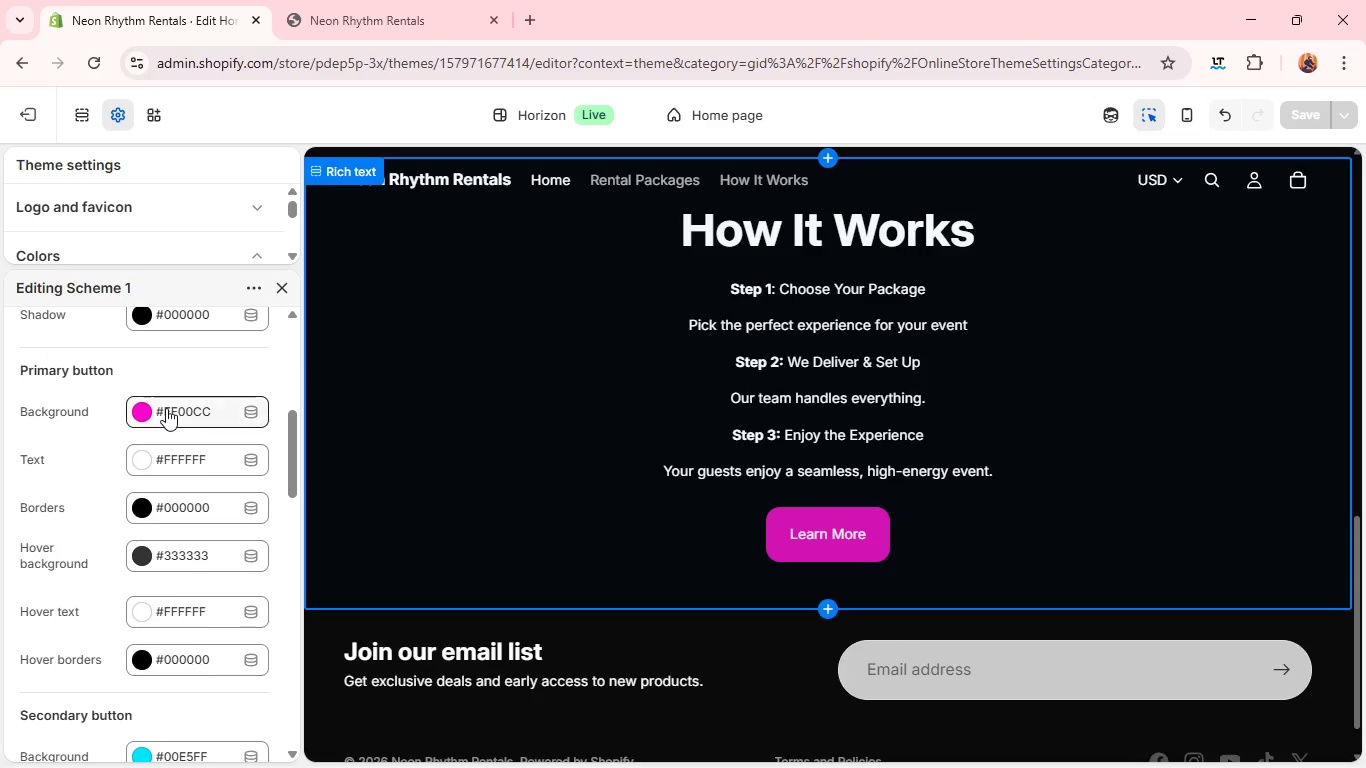 
left_click([166, 408])
 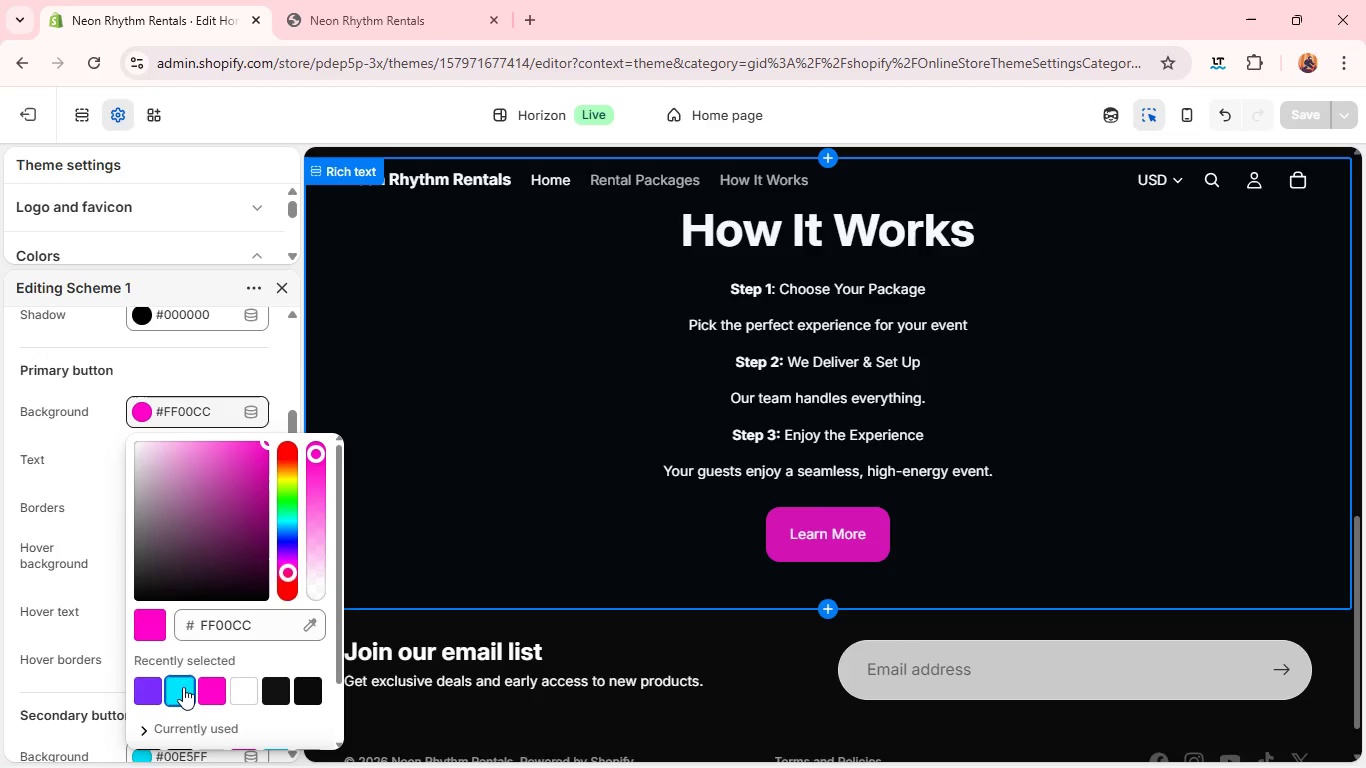 
left_click([183, 687])
 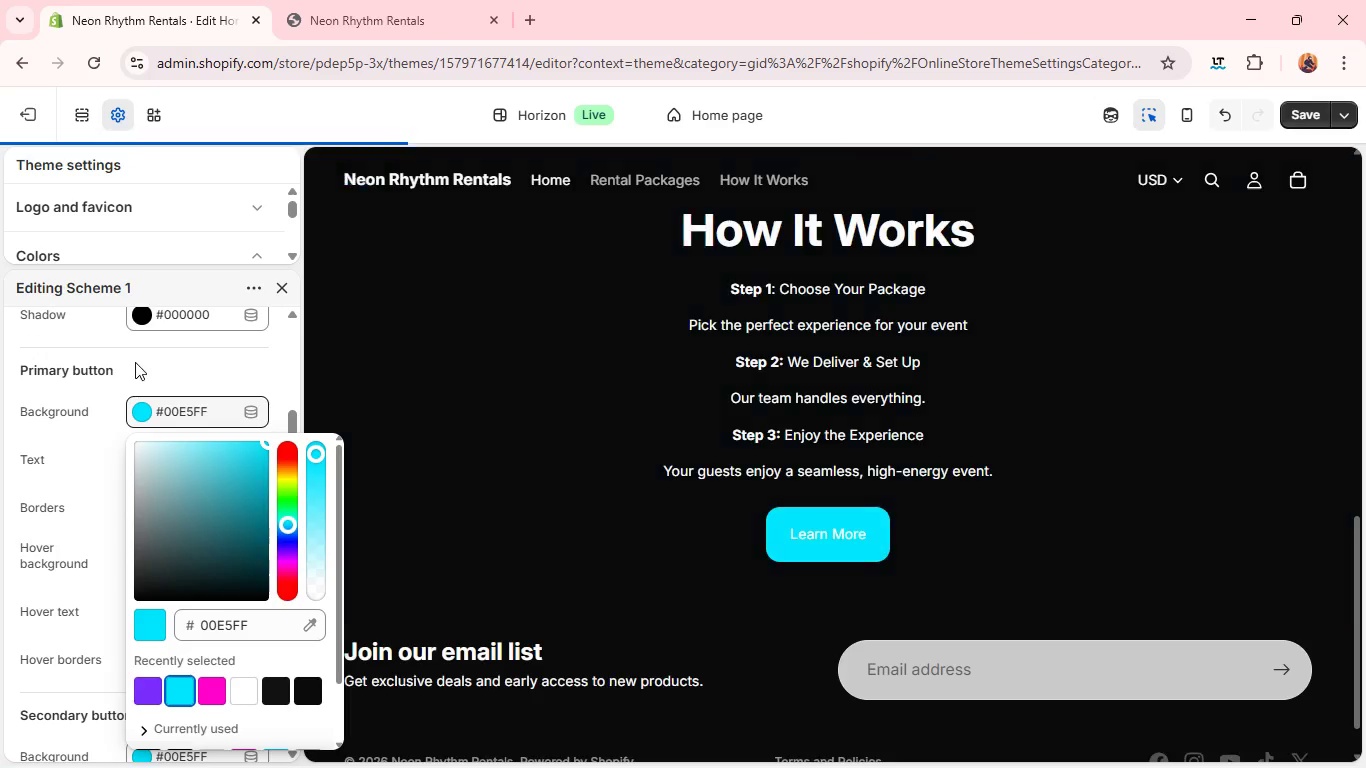 
left_click([135, 362])
 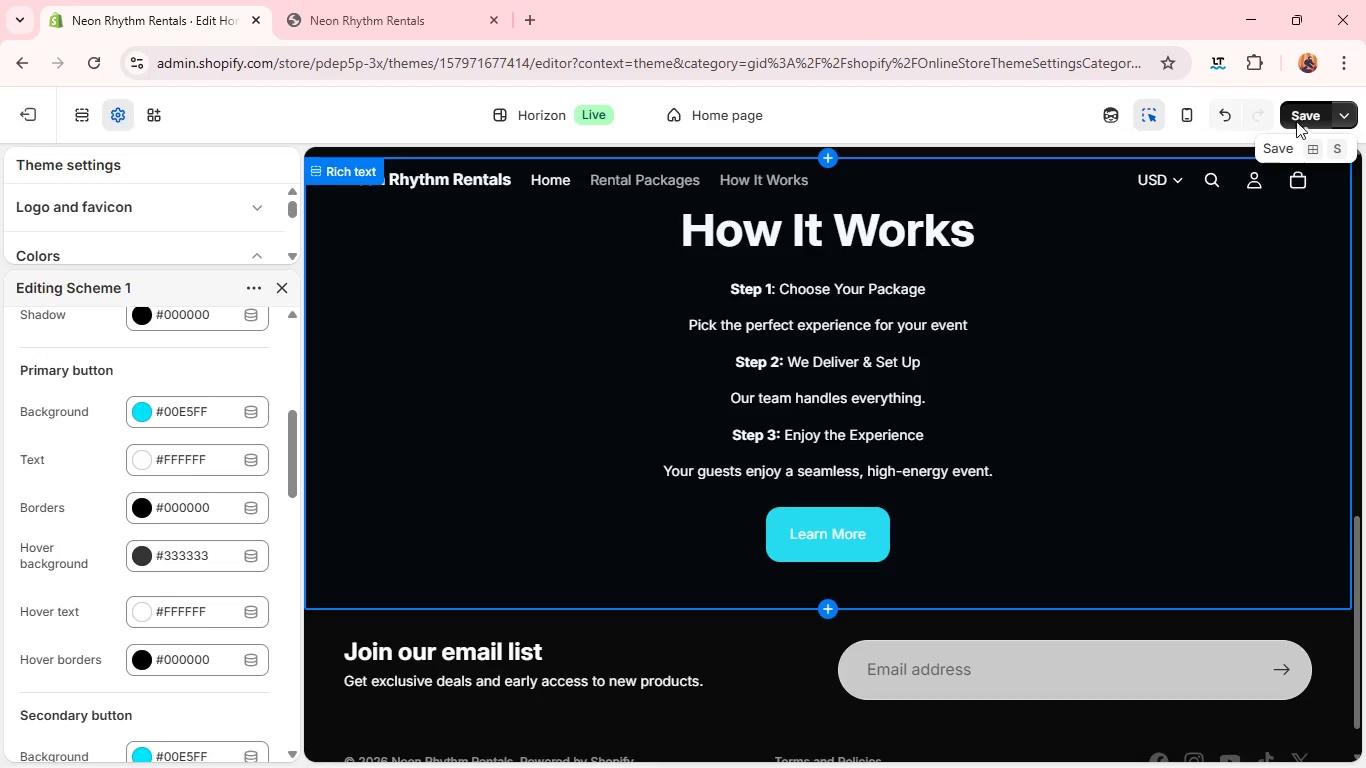 
left_click([1296, 121])
 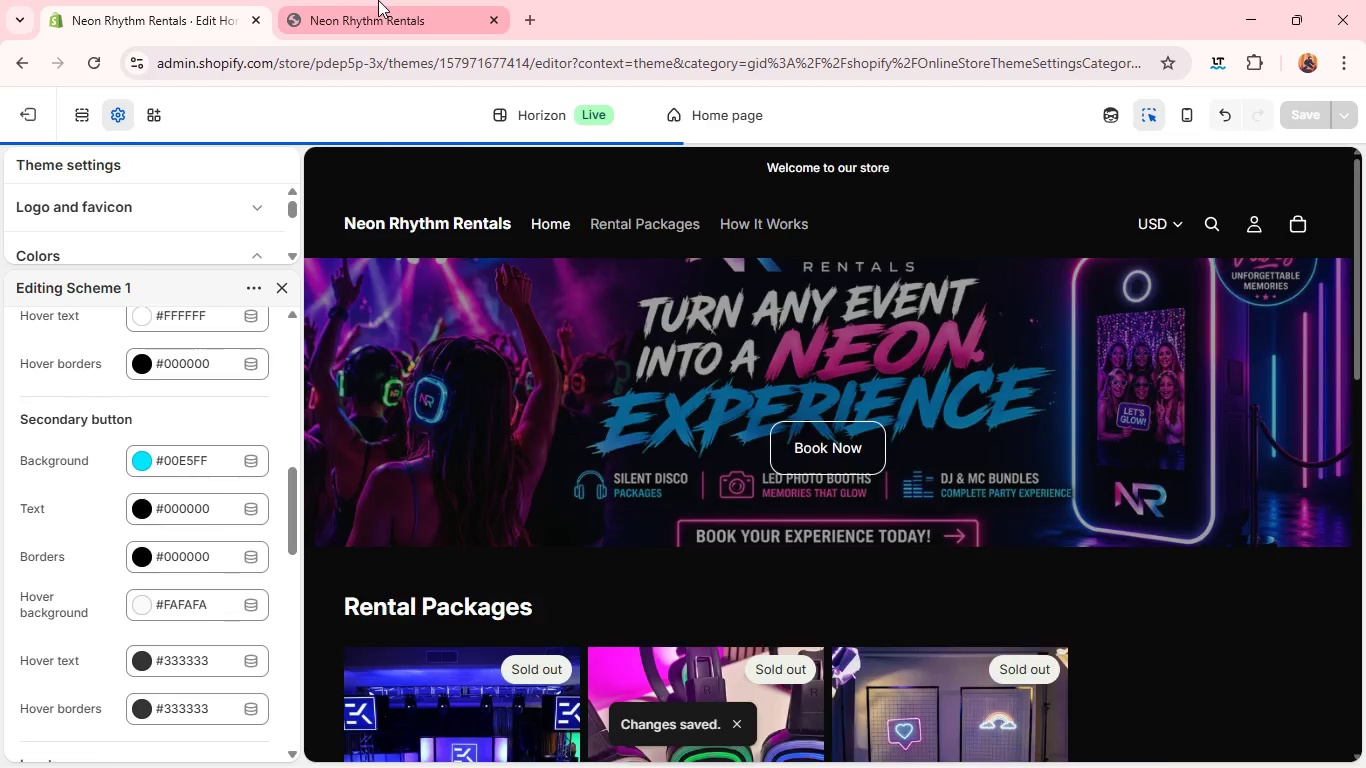 
left_click([378, 0])
 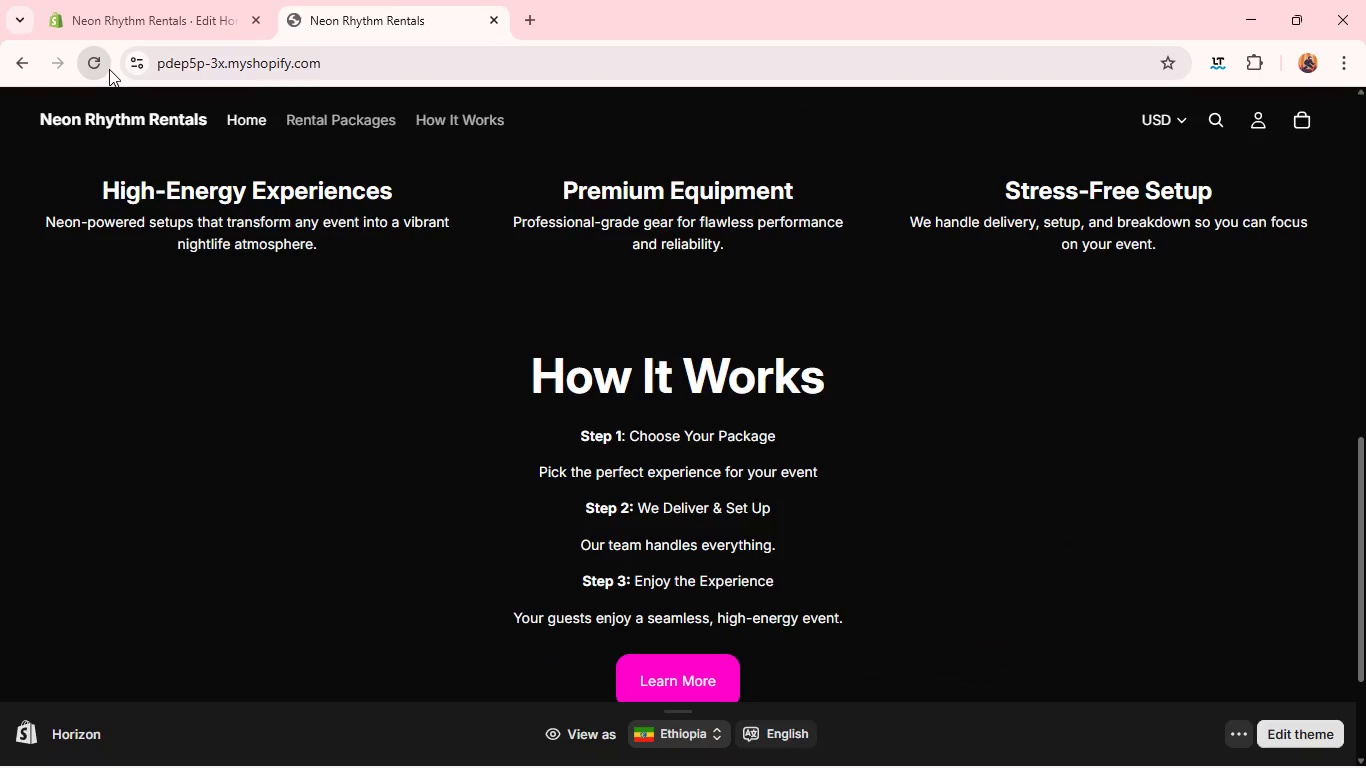 
left_click([109, 69])
 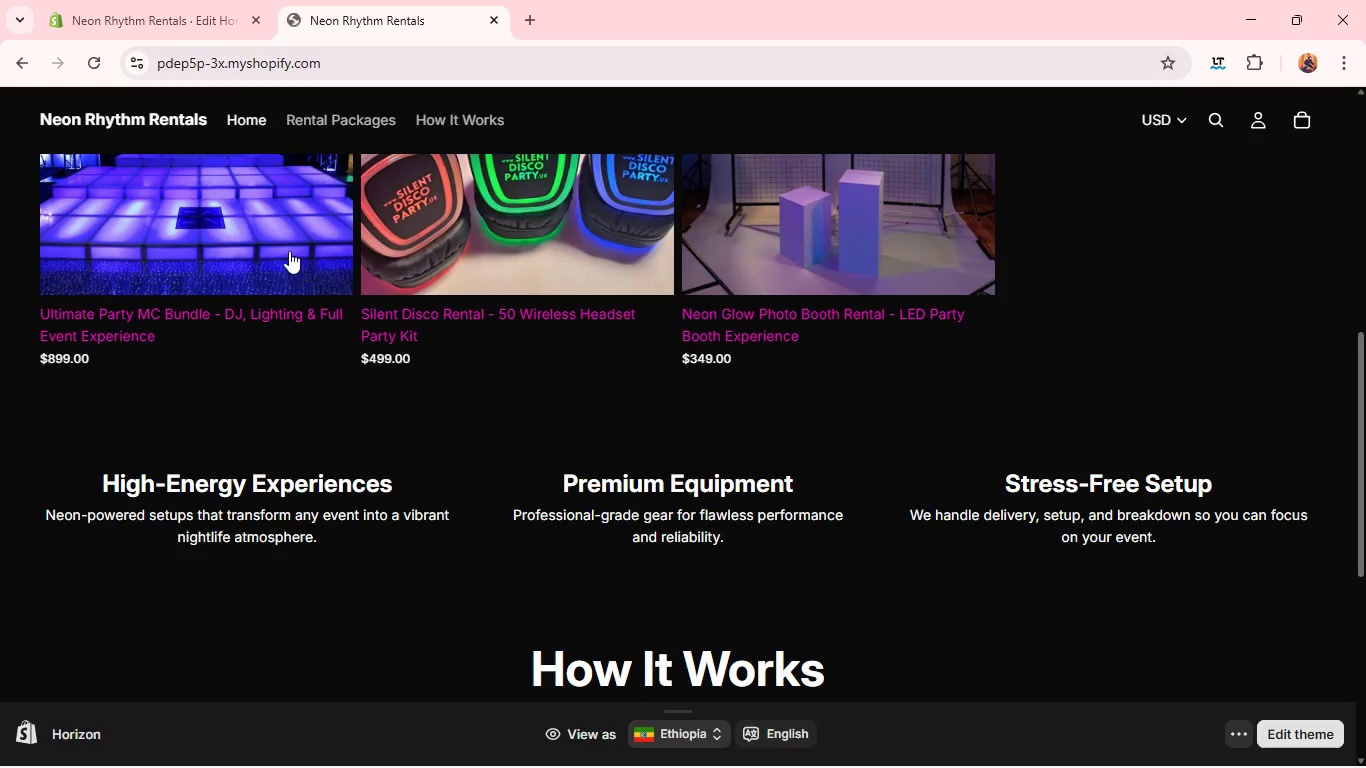 
left_click([287, 250])
 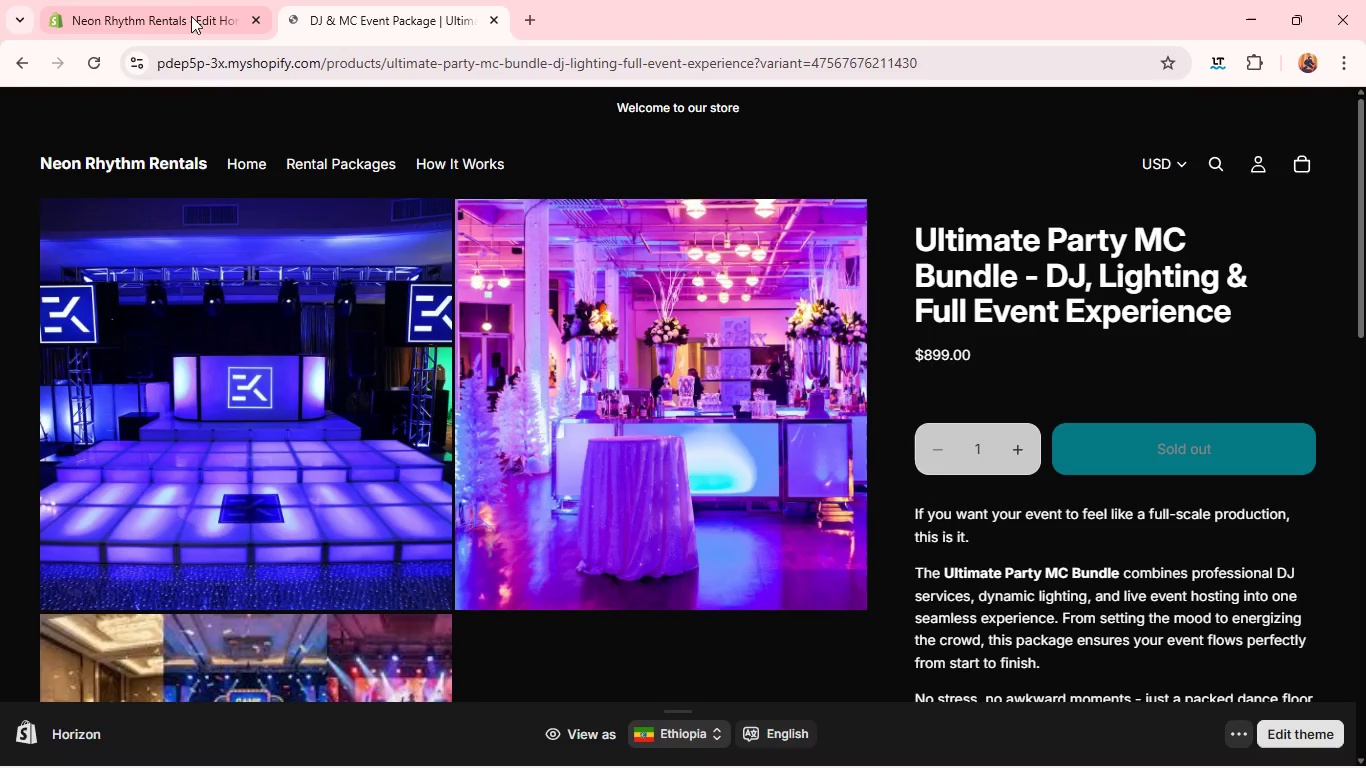 
left_click([190, 15])
 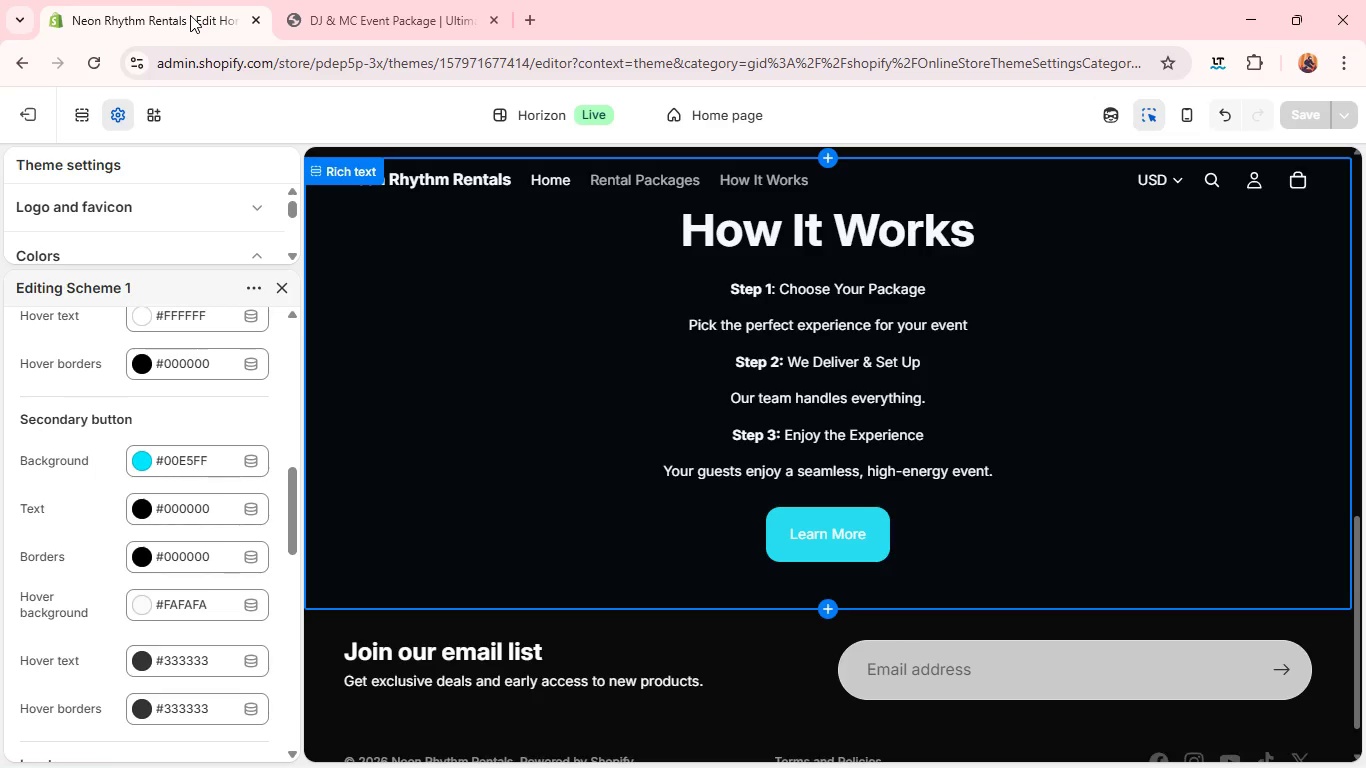 
wait(11.17)
 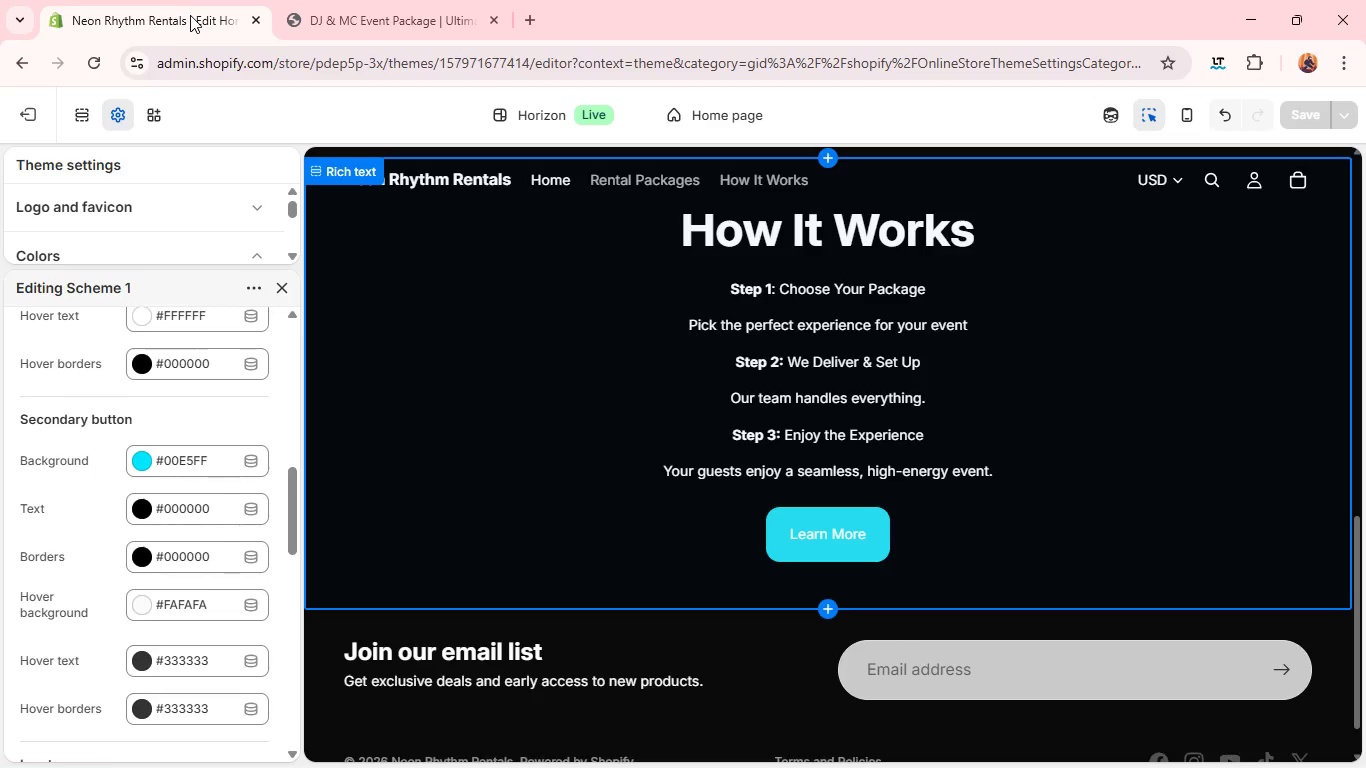 
left_click([175, 250])
 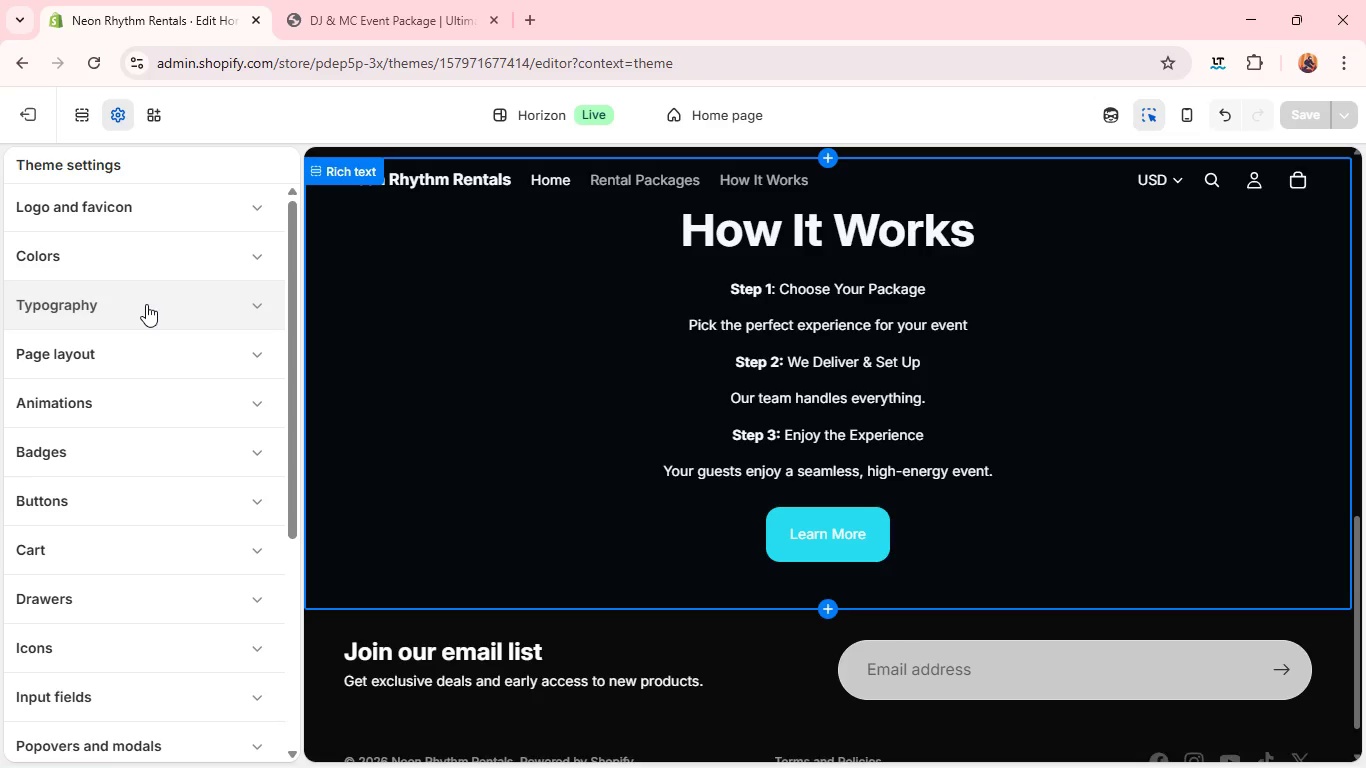 
left_click([146, 304])
 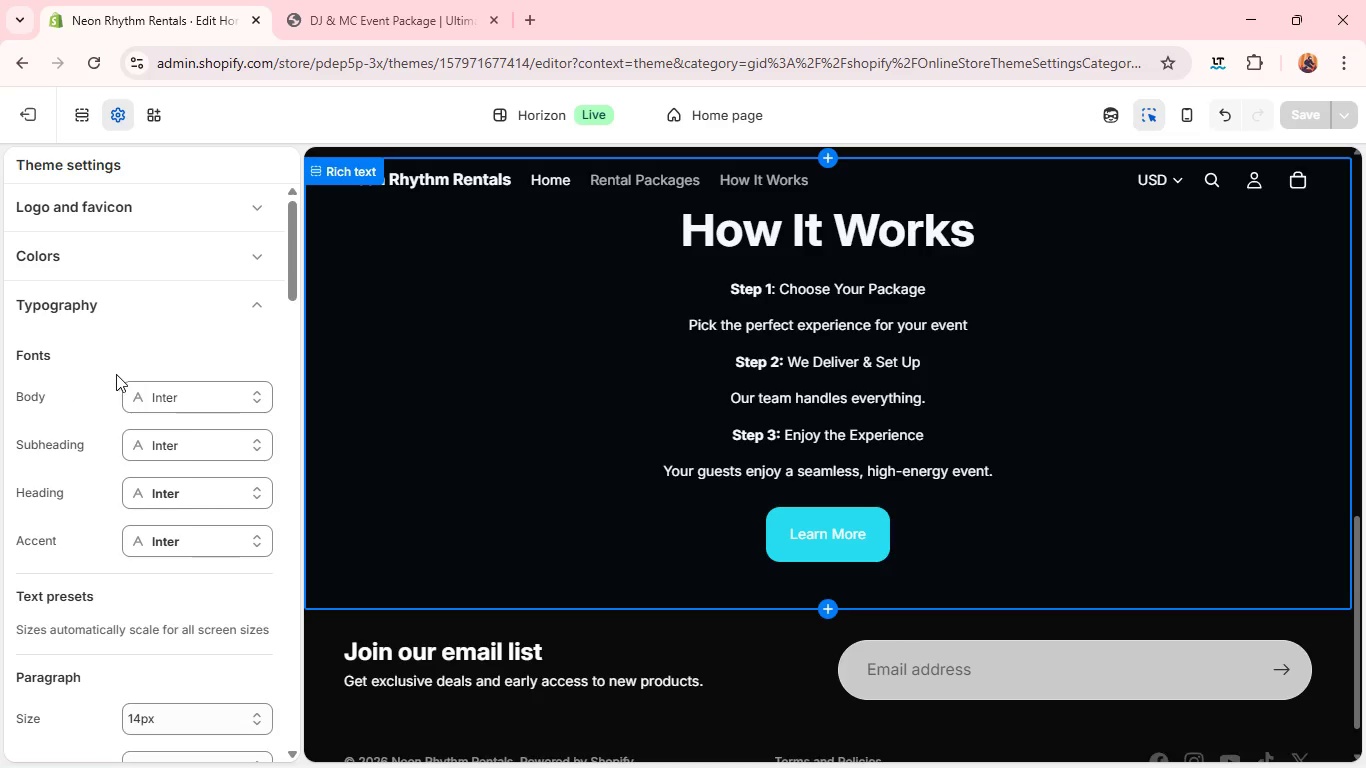 
wait(6.41)
 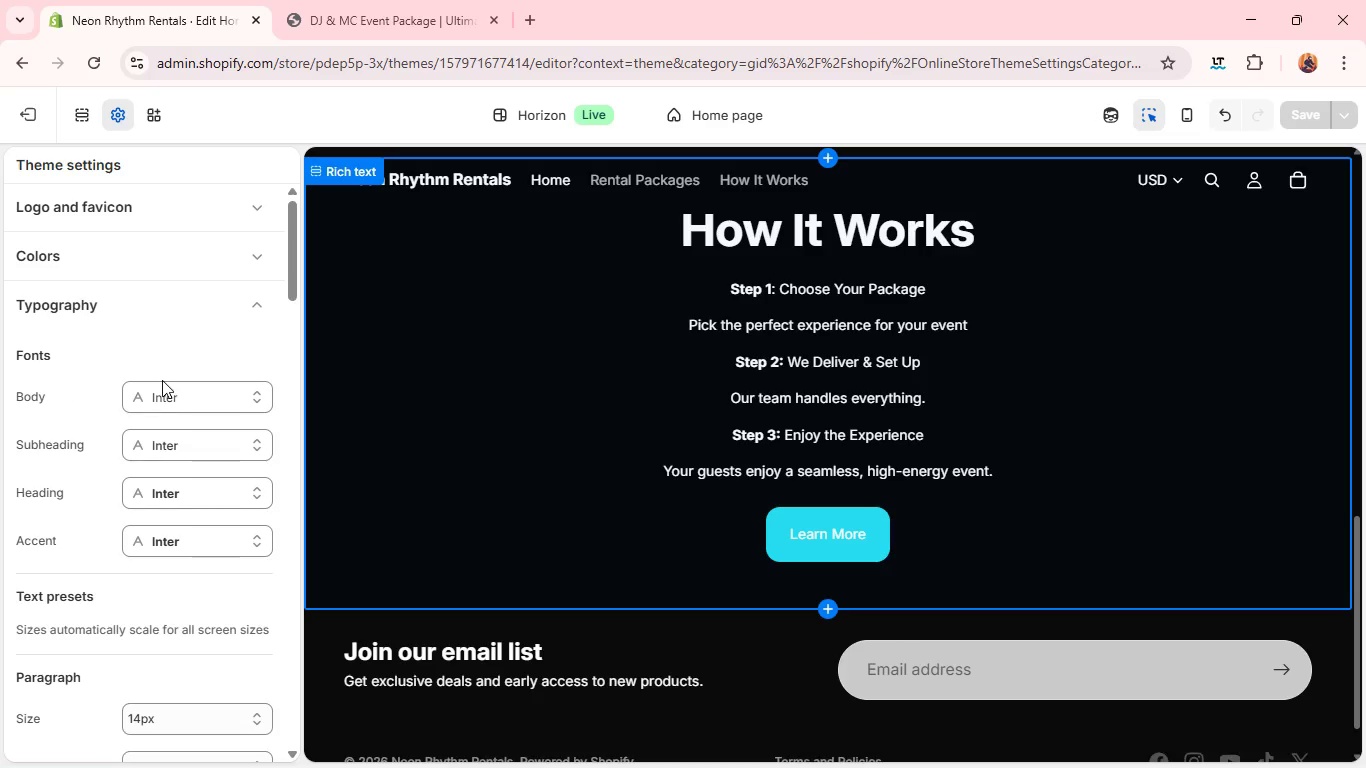 
left_click([156, 495])
 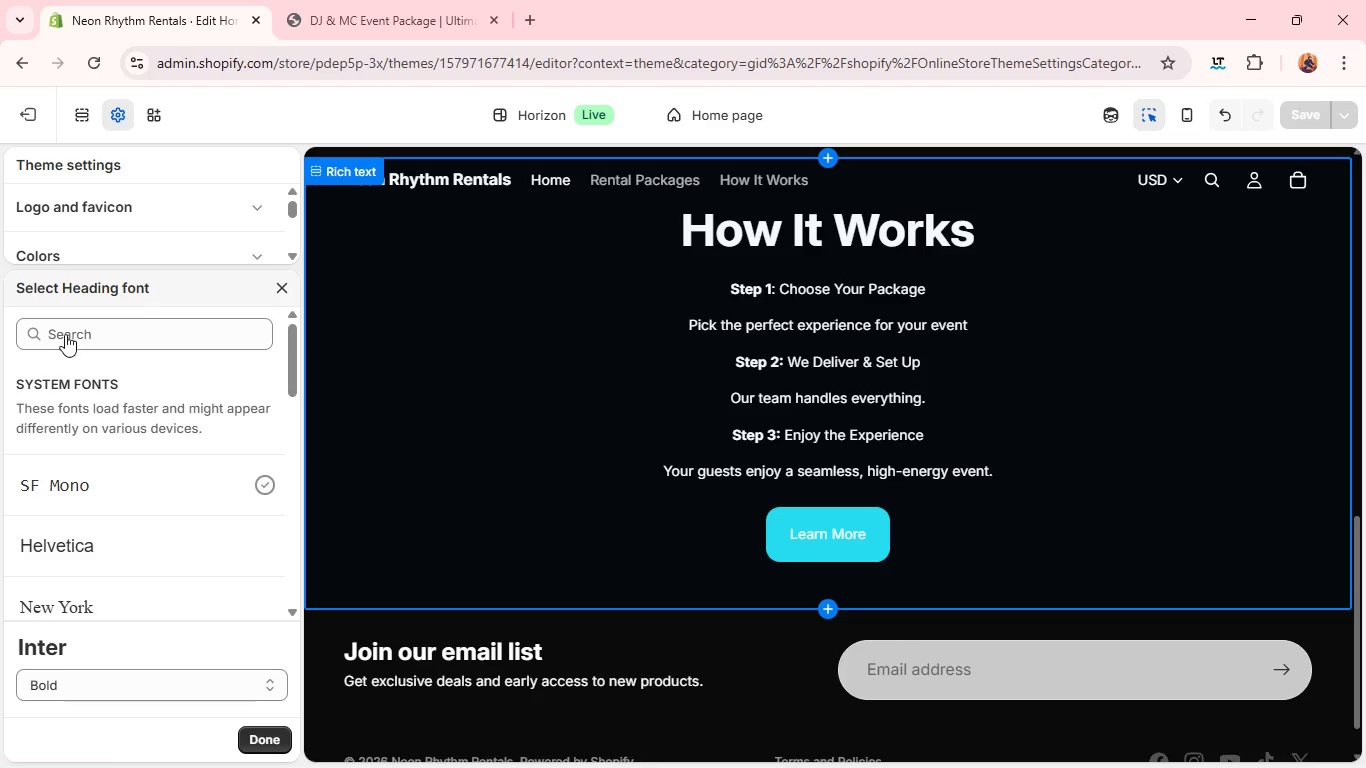 
left_click([65, 332])
 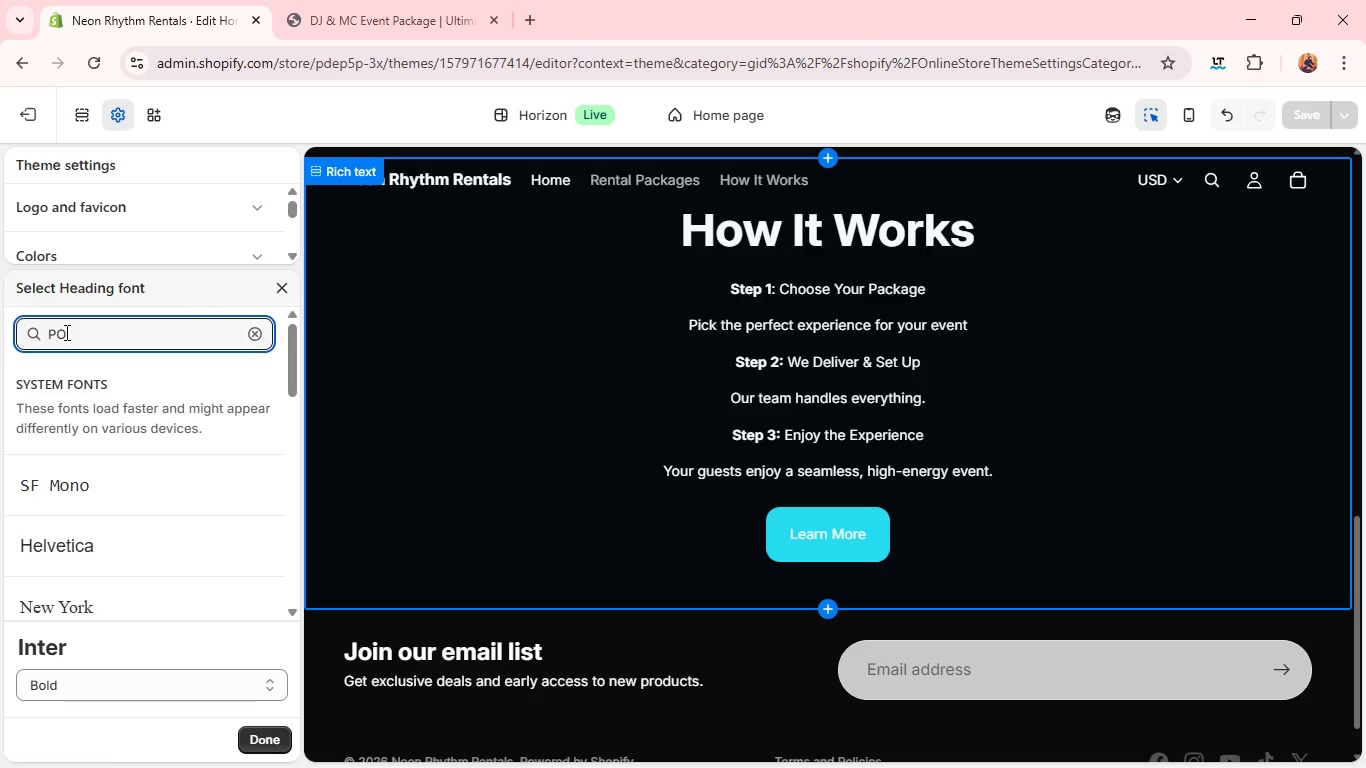 
type(POPPIN)
 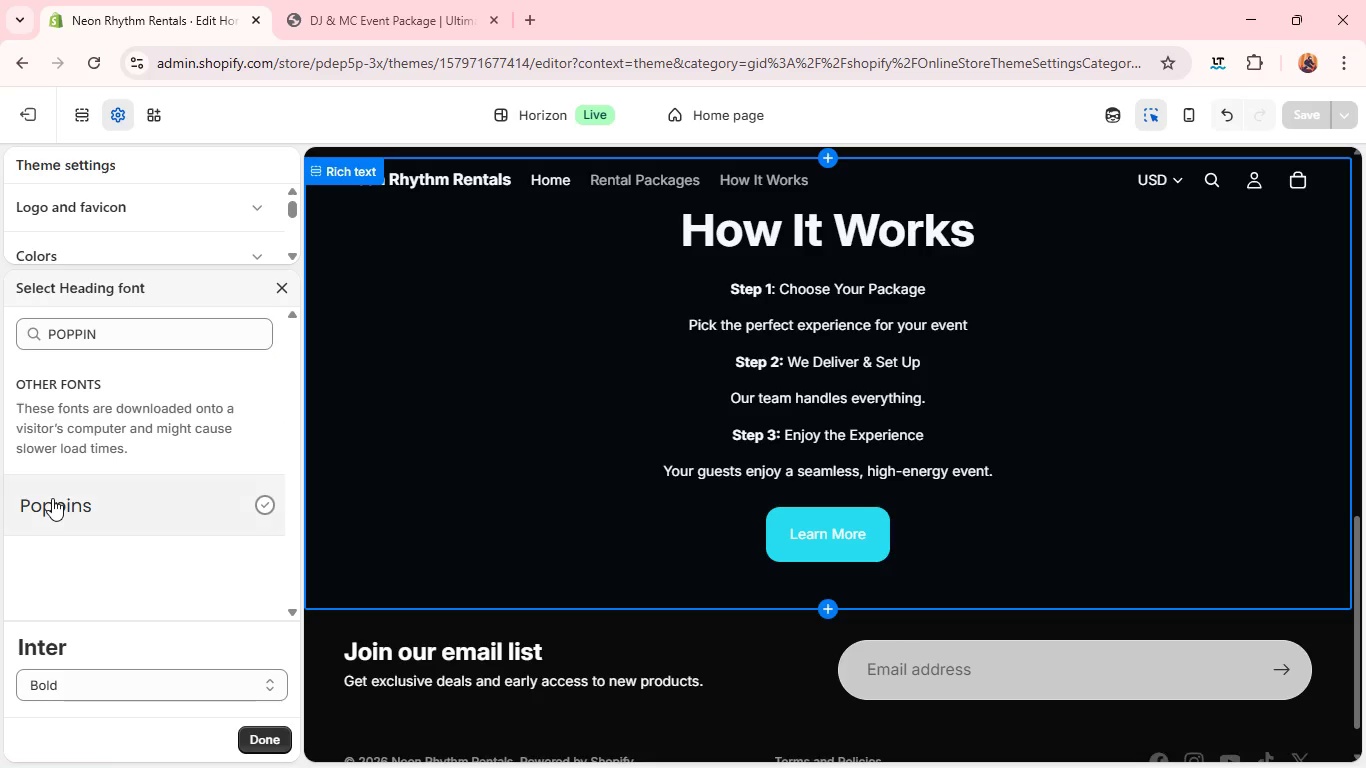 
left_click([52, 498])
 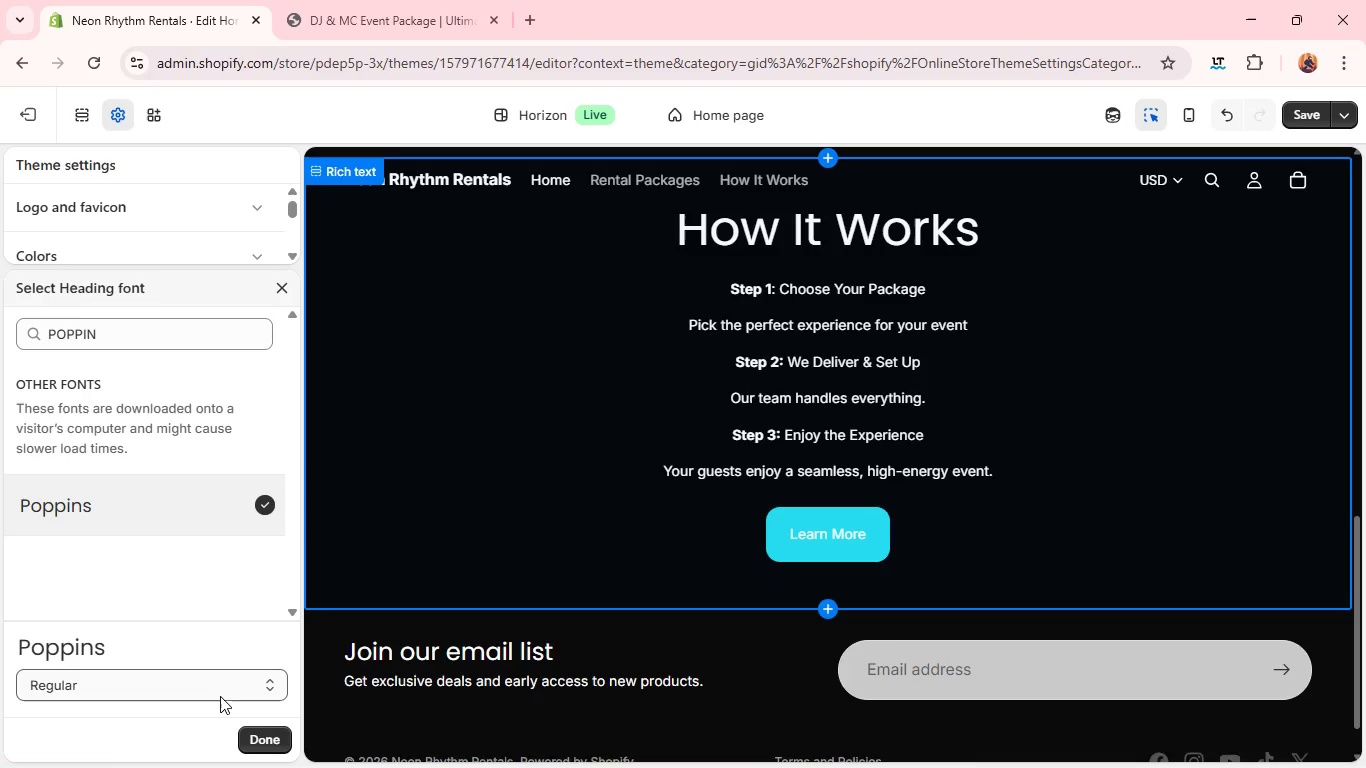 
wait(7.88)
 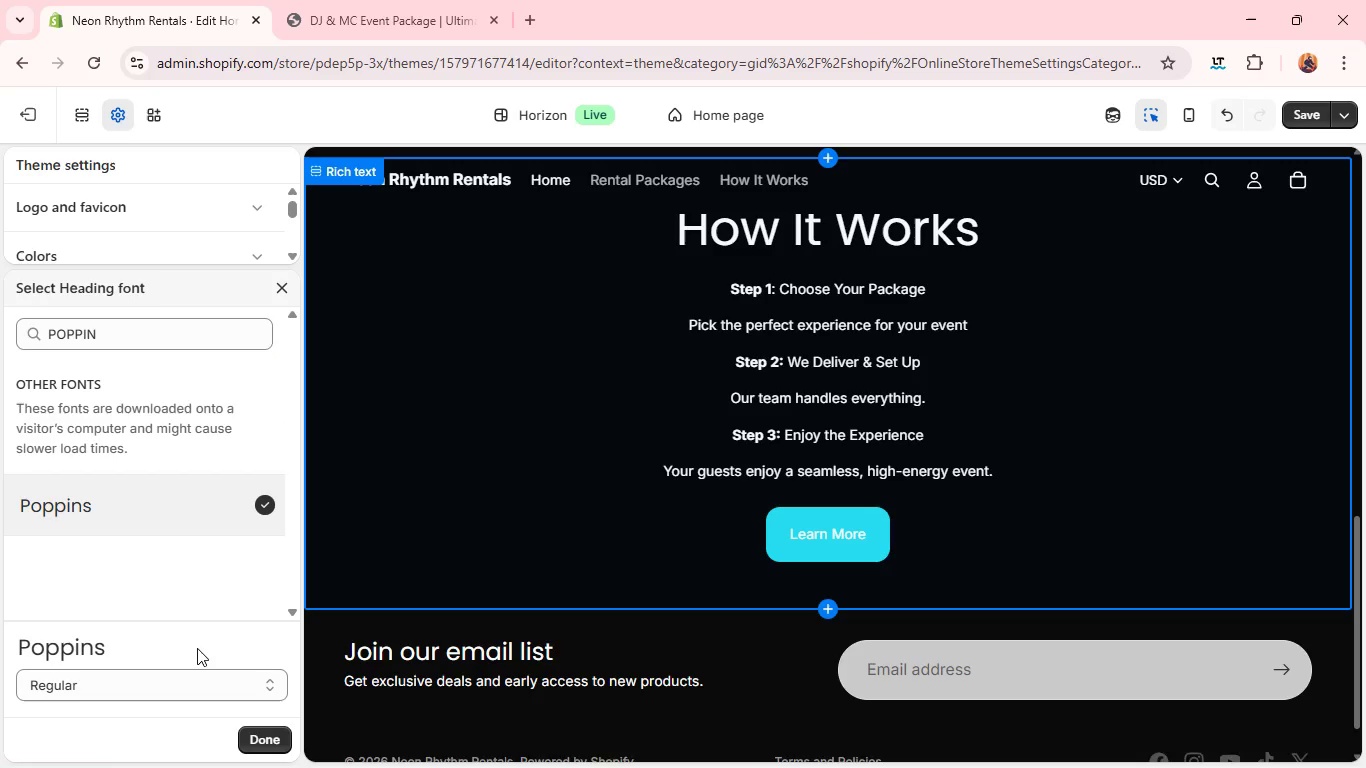 
left_click([250, 726])
 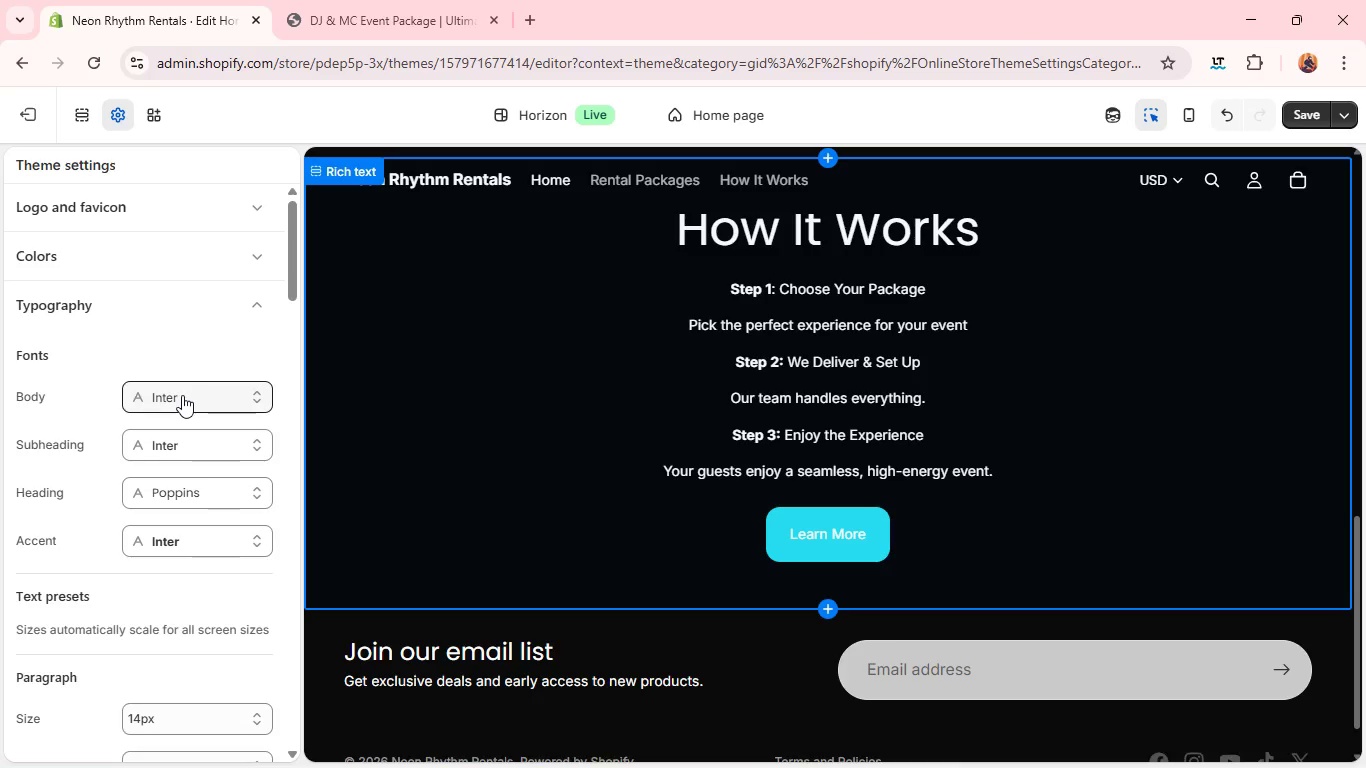 
left_click([182, 395])
 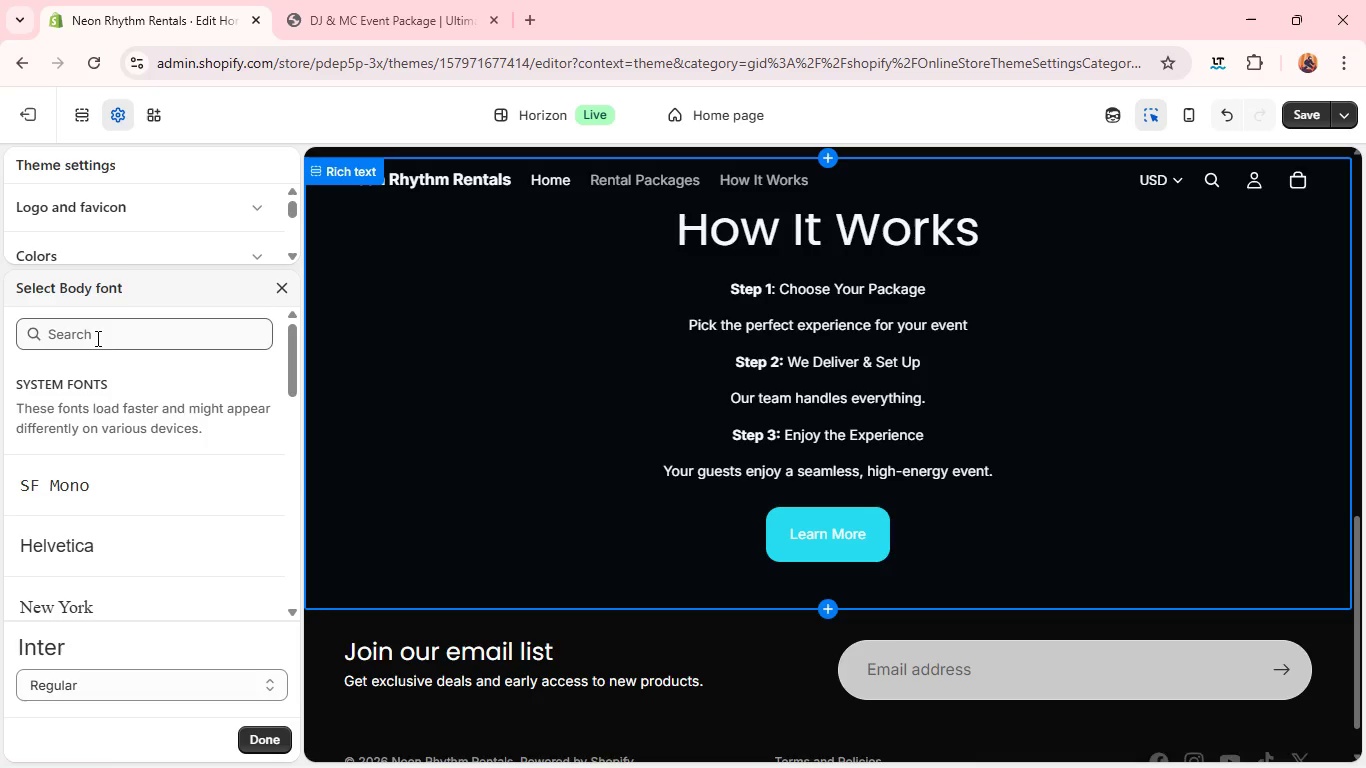 
left_click([95, 332])
 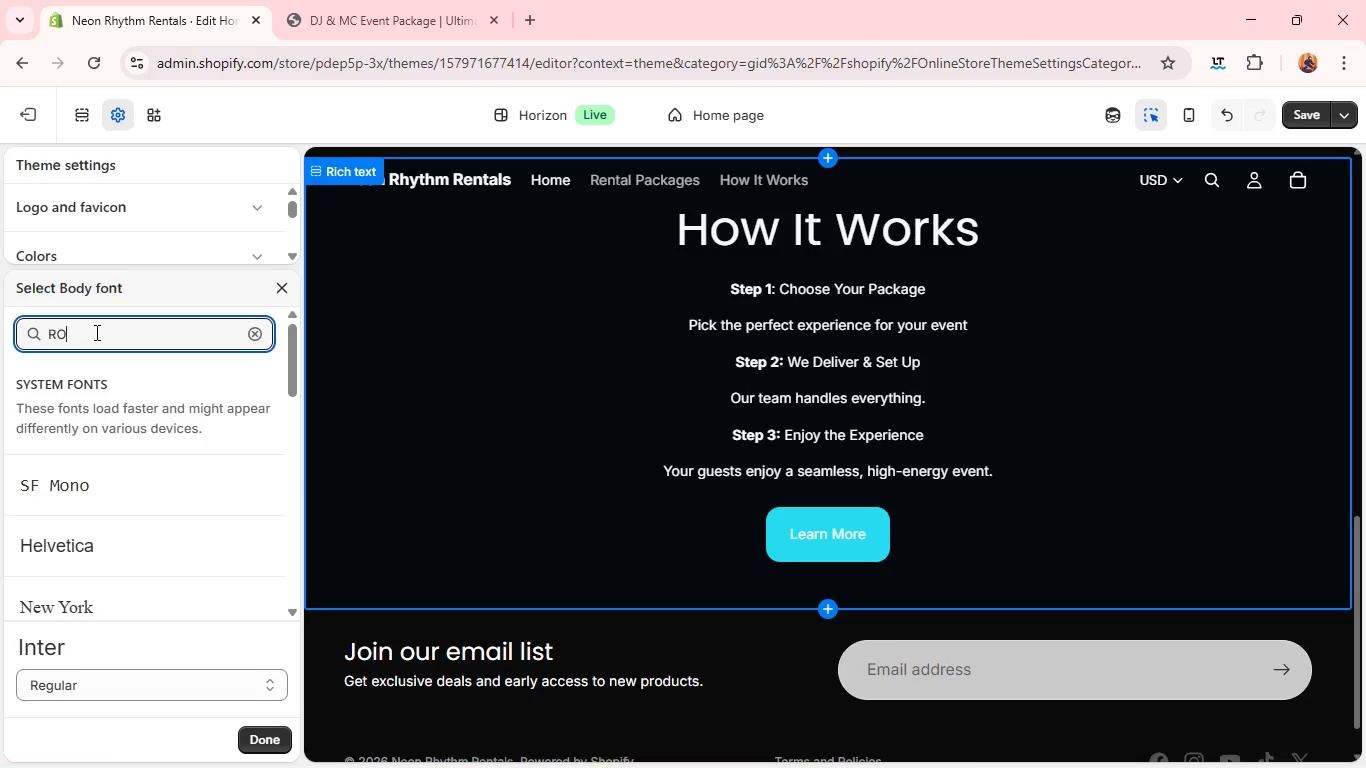 
type(ROBOTO)
 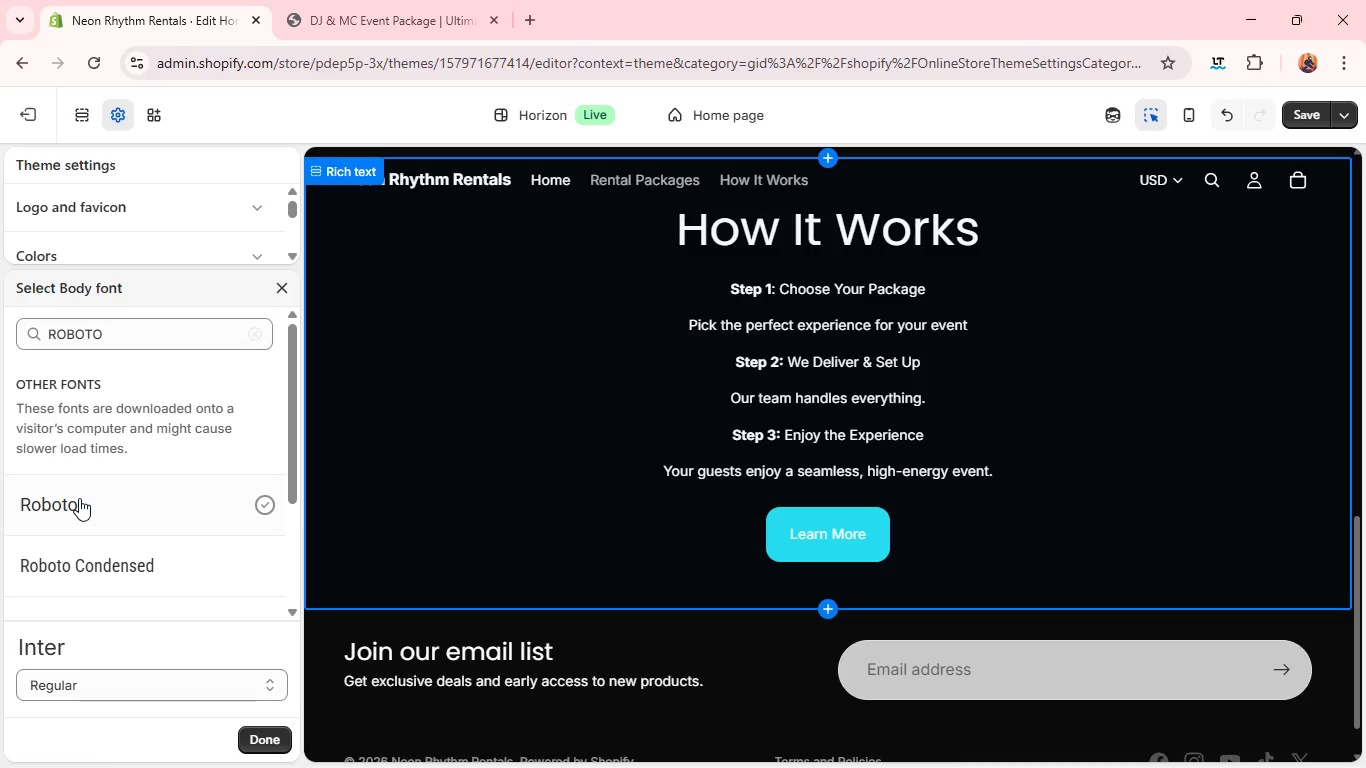 
left_click([79, 498])
 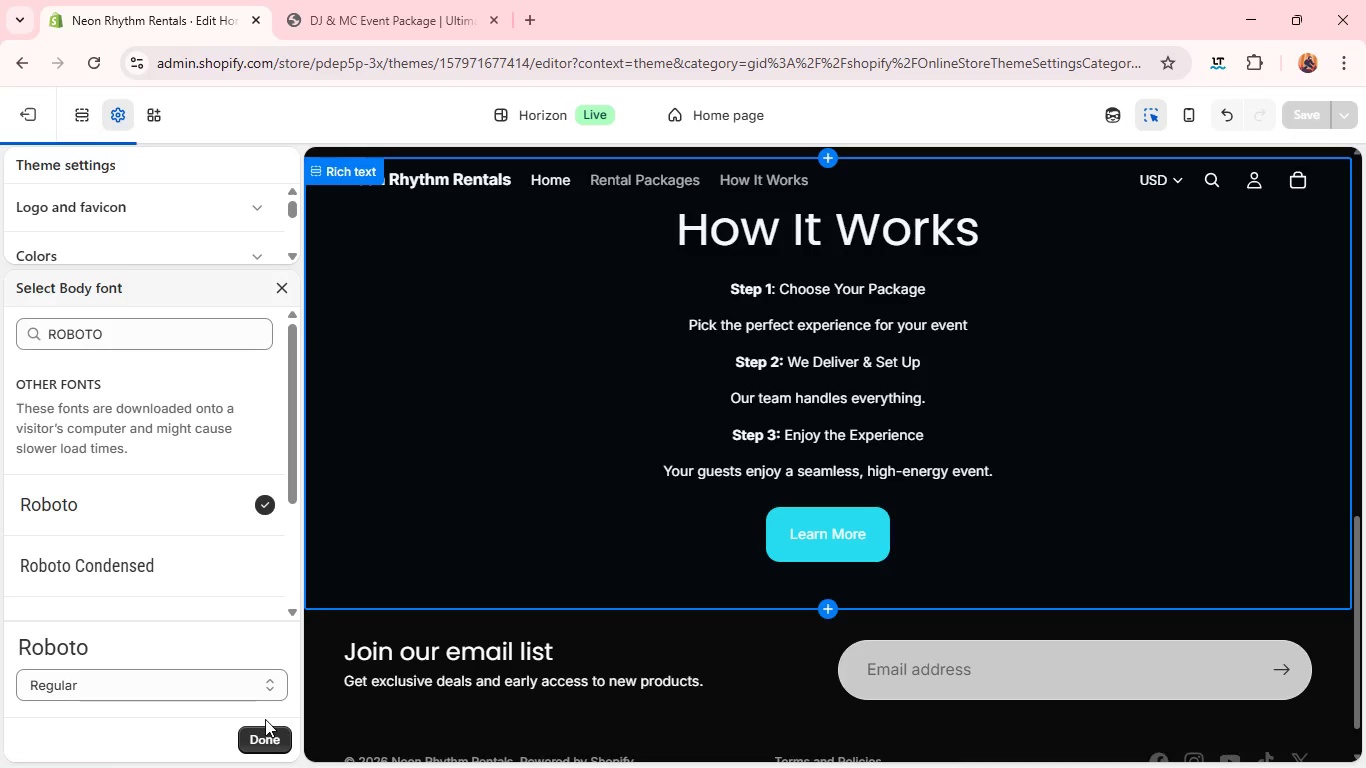 
left_click([265, 719])
 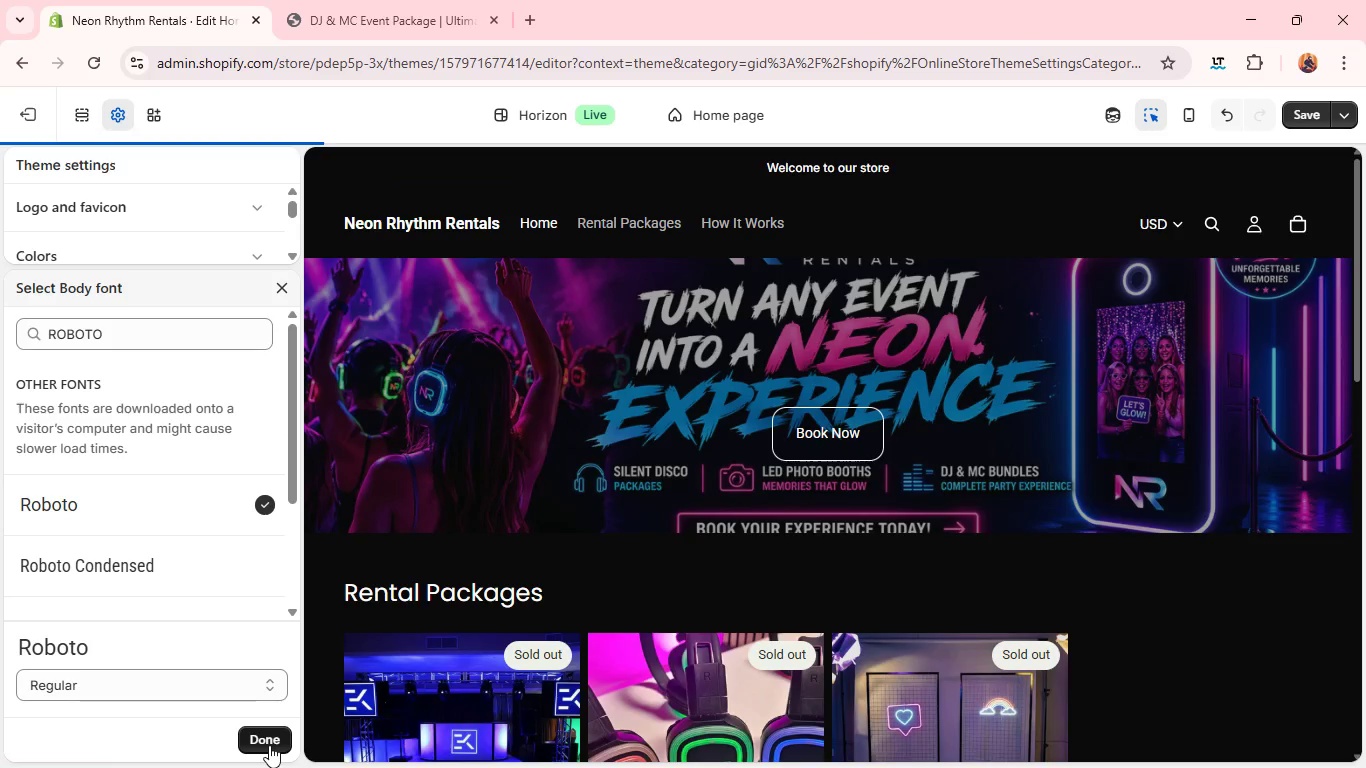 
left_click([269, 745])
 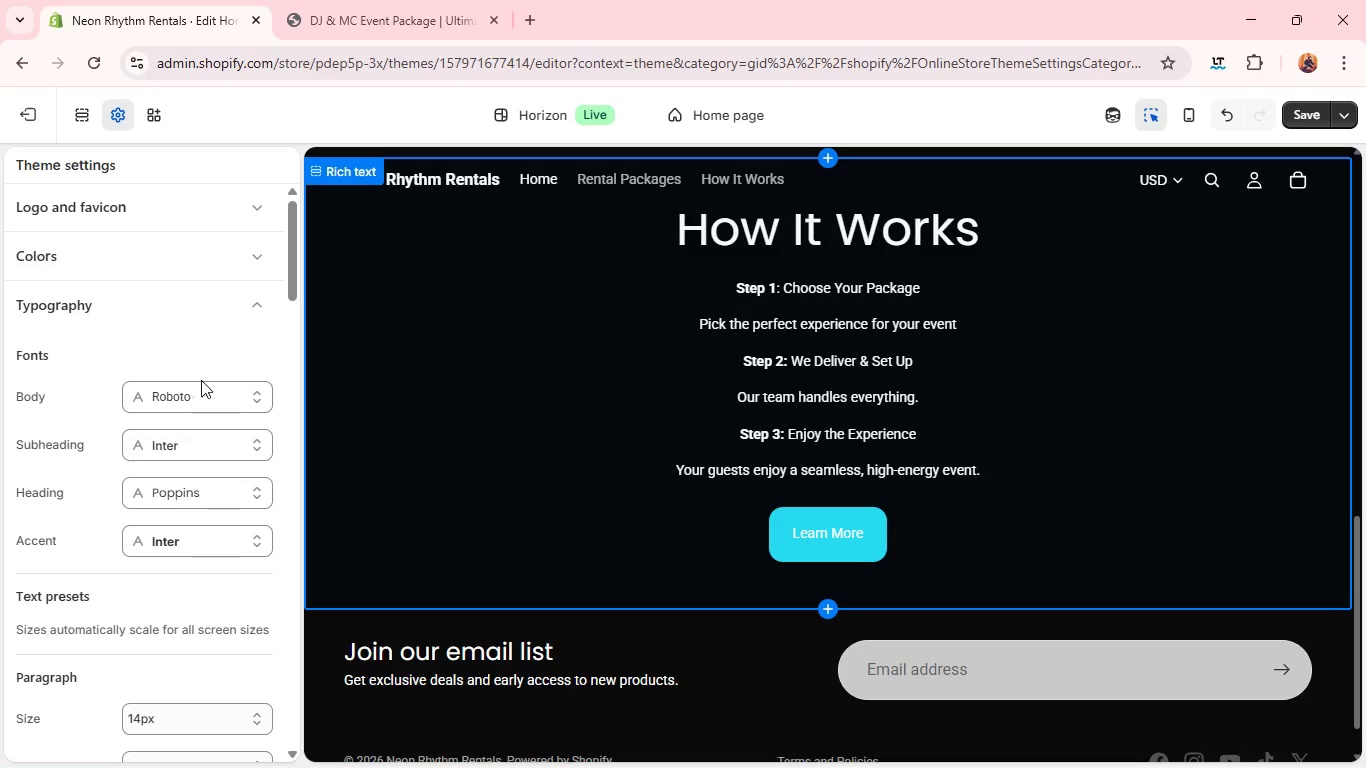 
wait(26.59)
 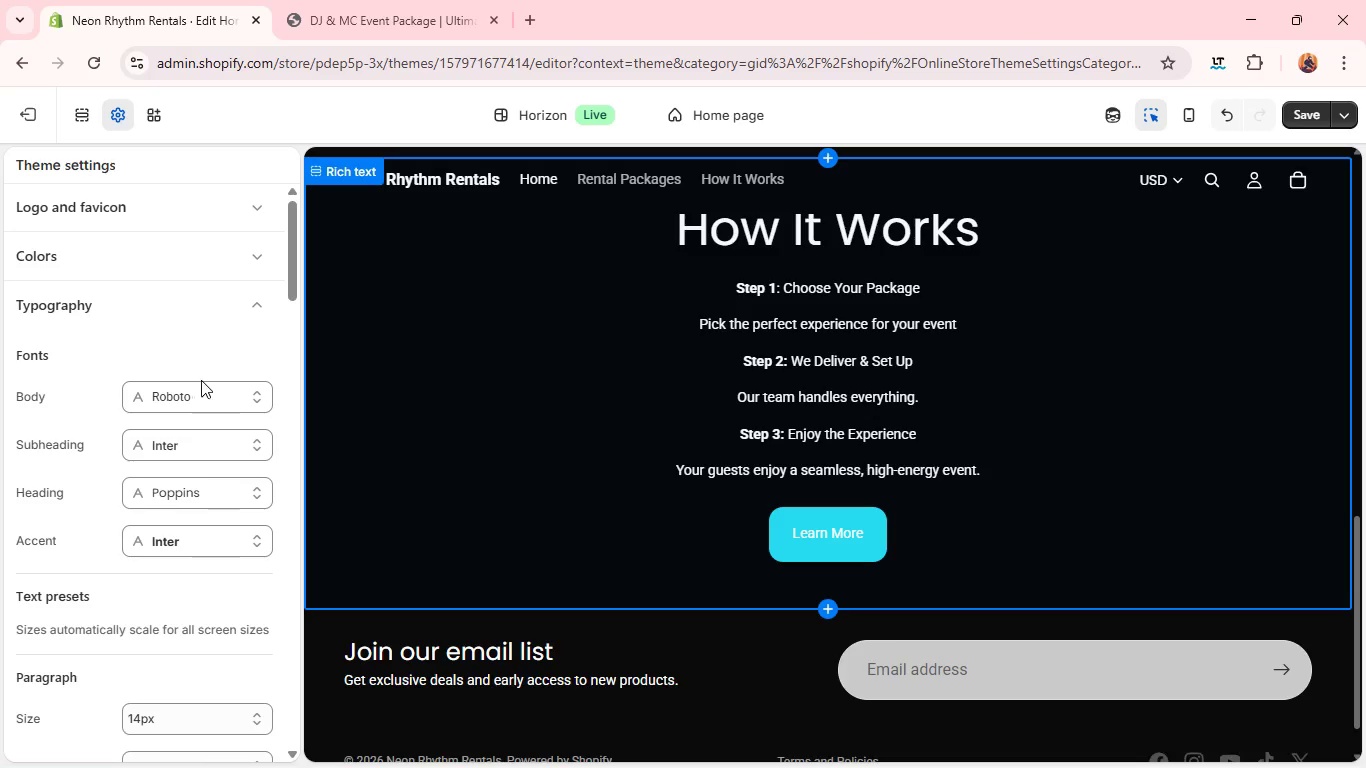 
left_click([1314, 106])
 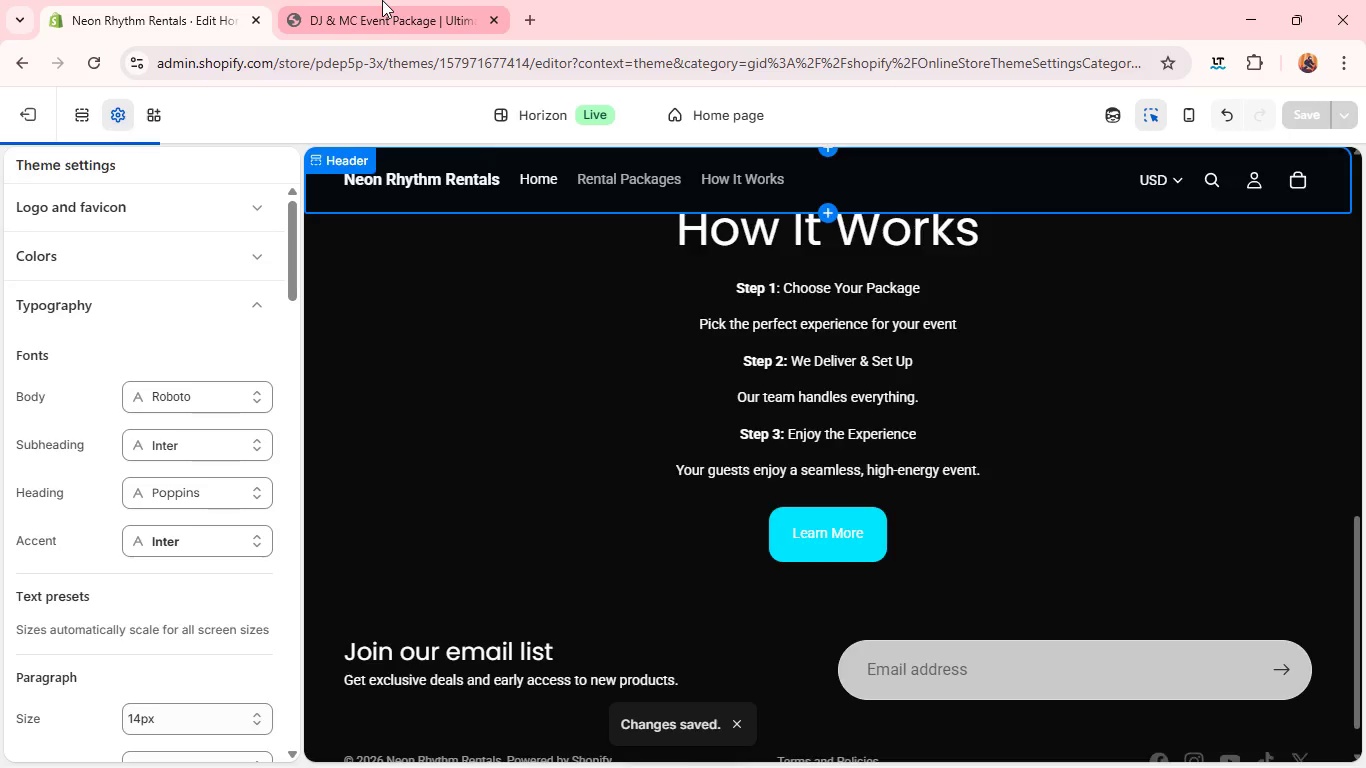 
left_click([382, 0])
 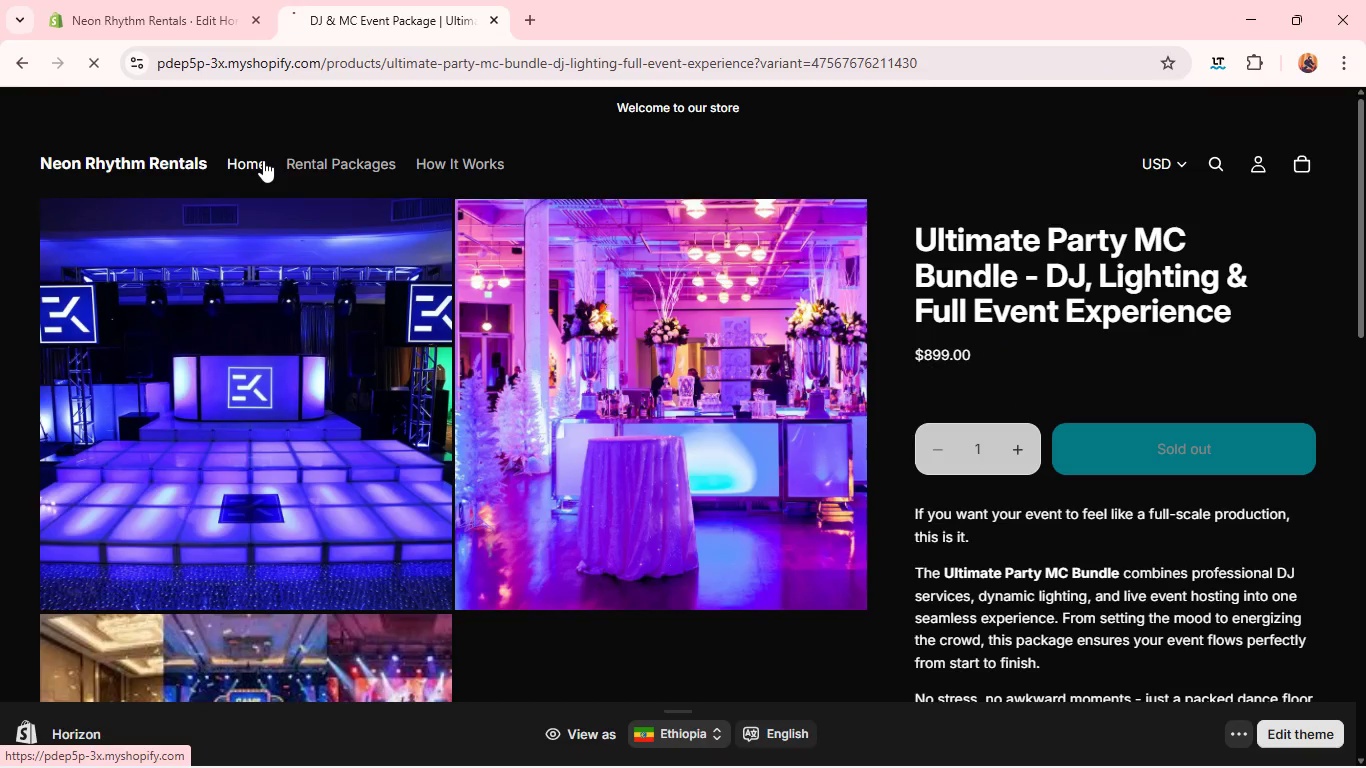 
left_click([263, 160])
 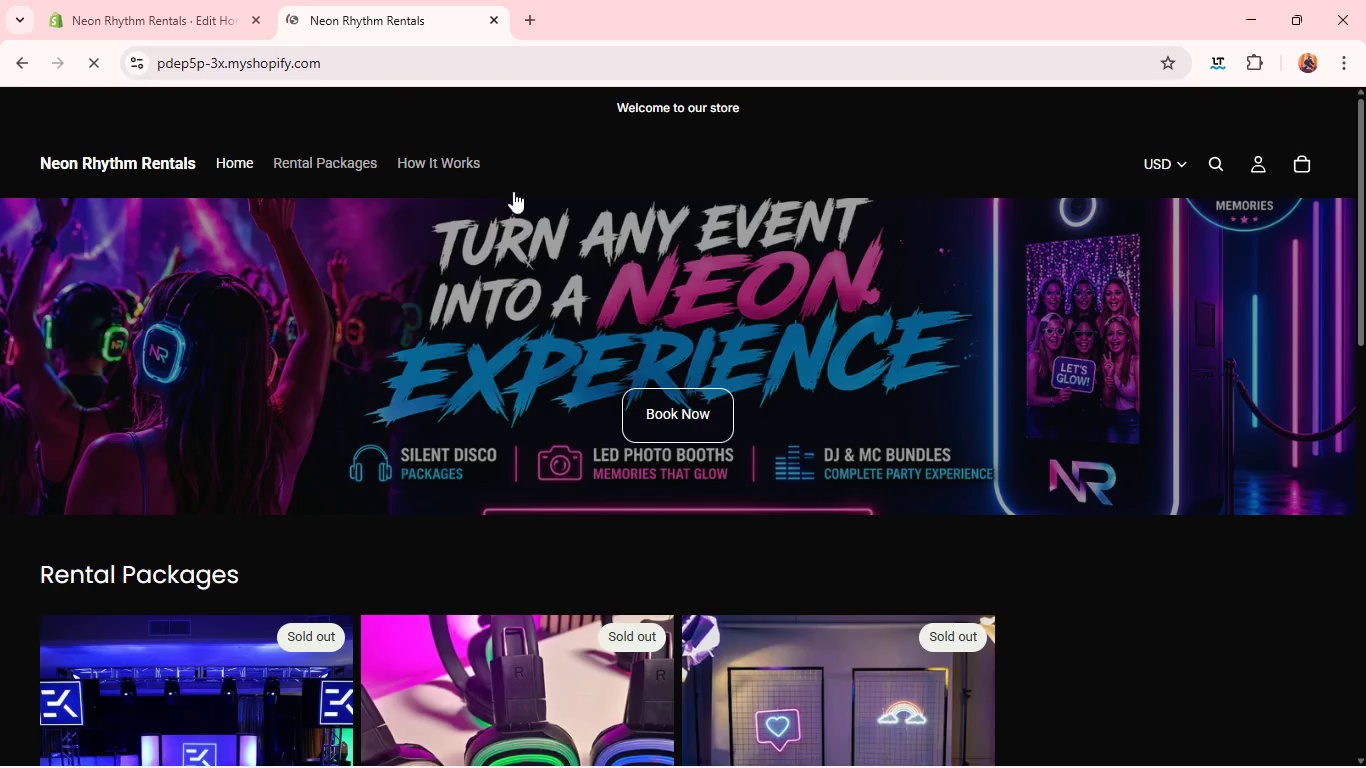 
mouse_move([547, 325])
 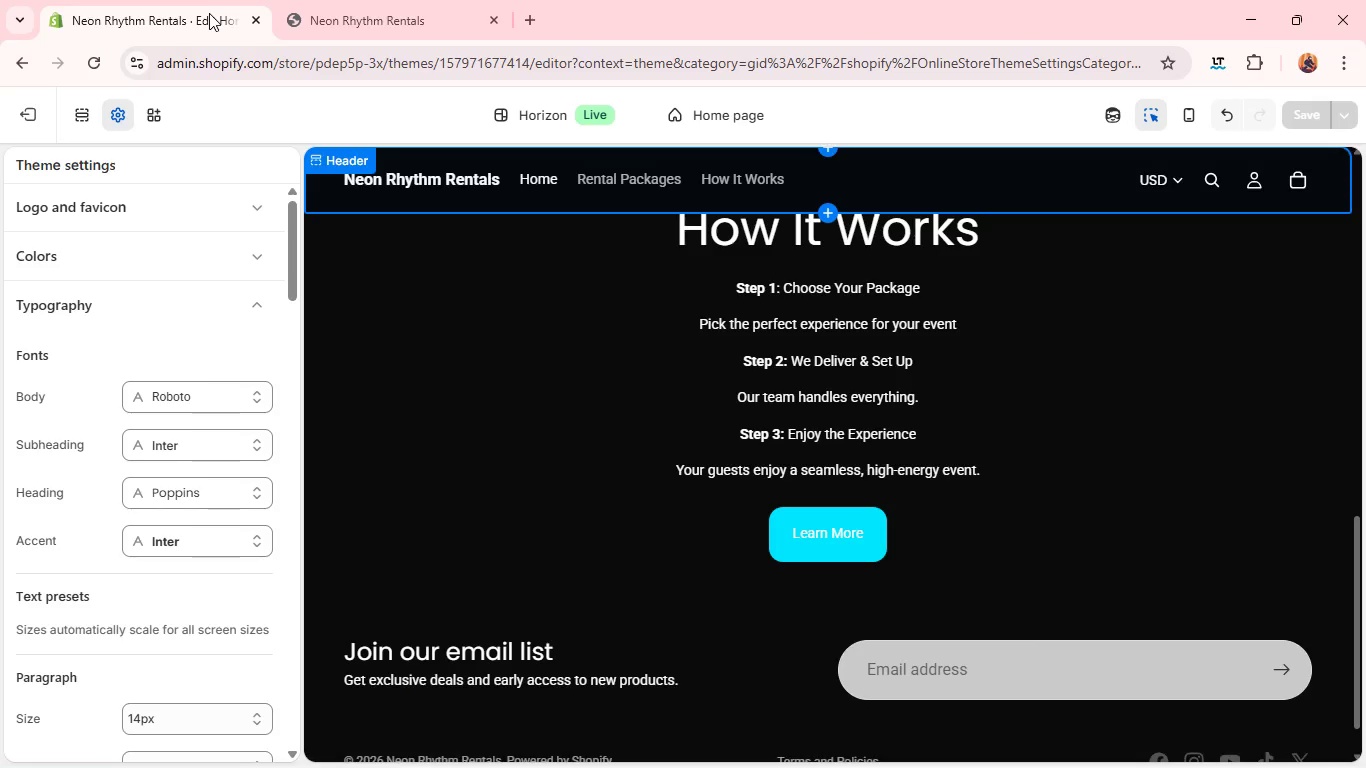 
left_click([209, 13])
 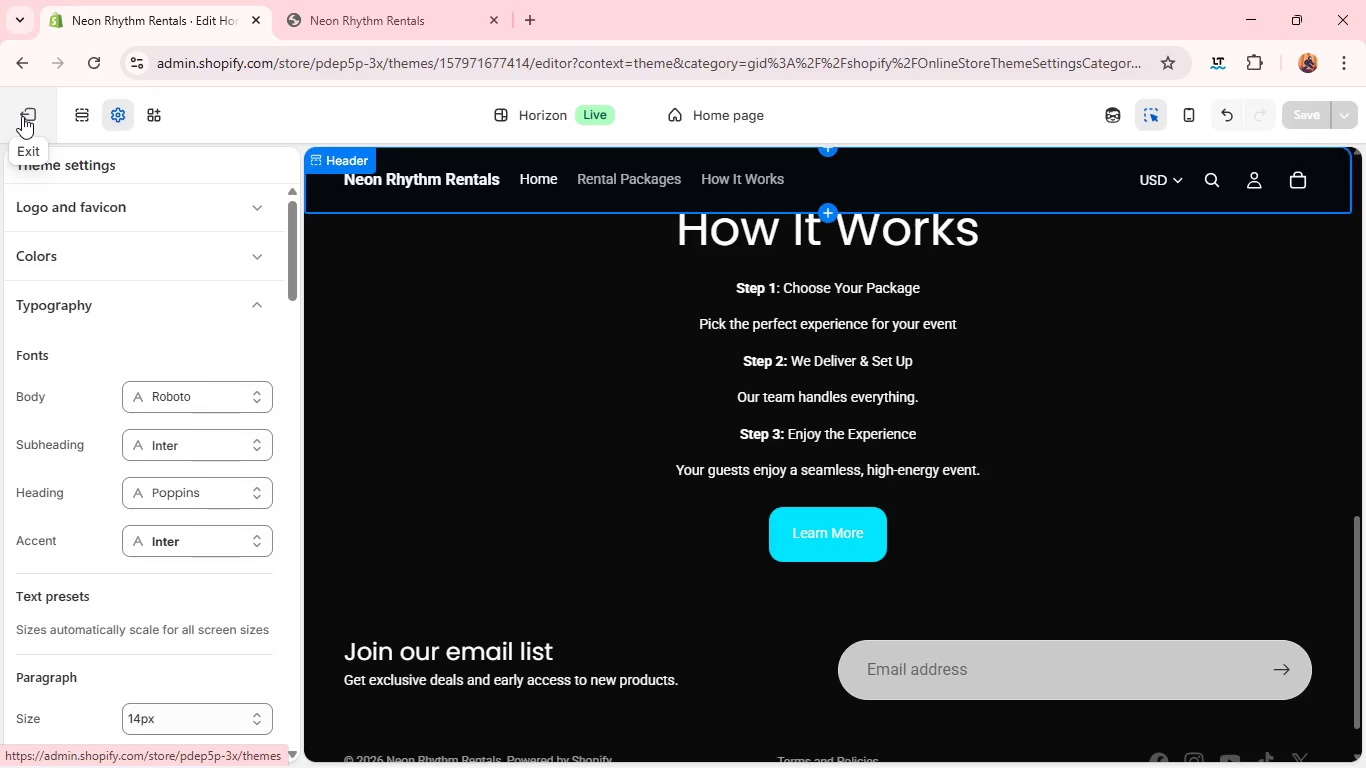 
left_click([22, 116])
 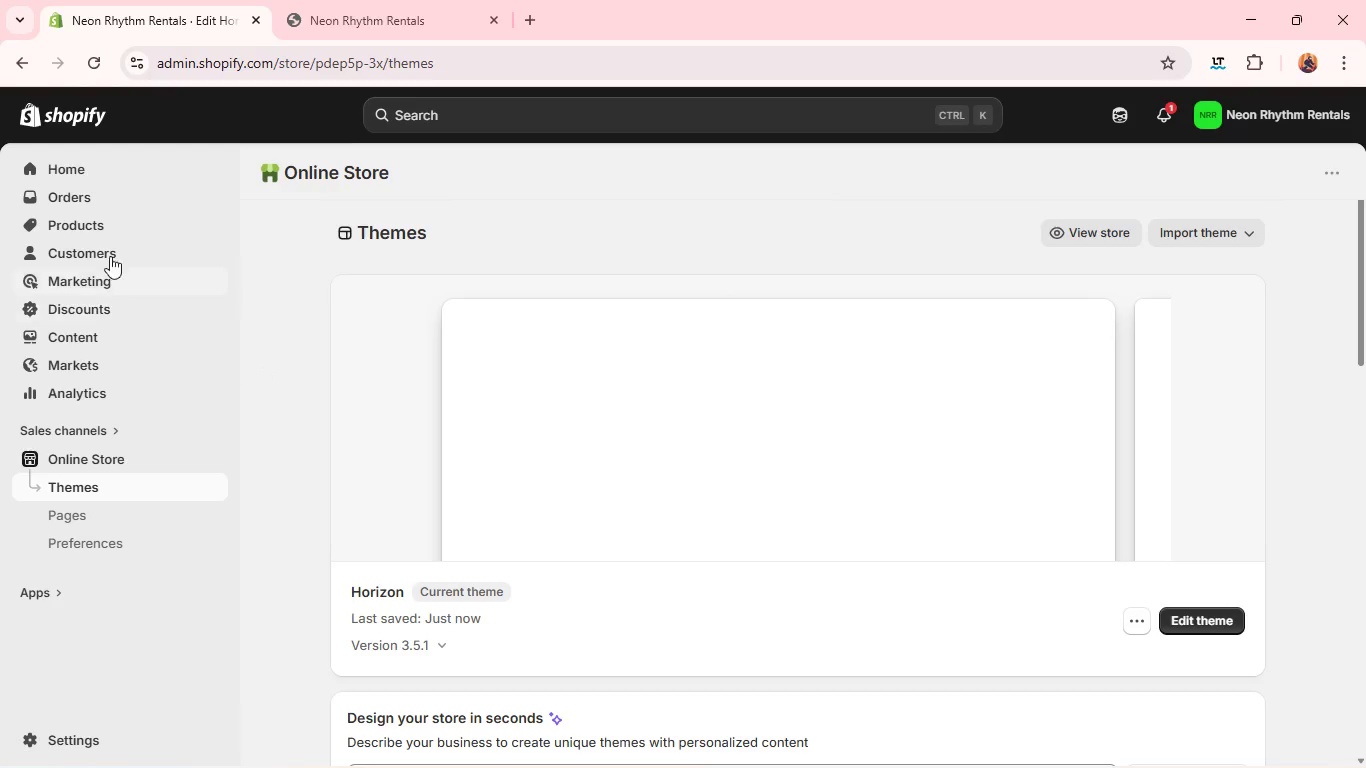 
wait(5.08)
 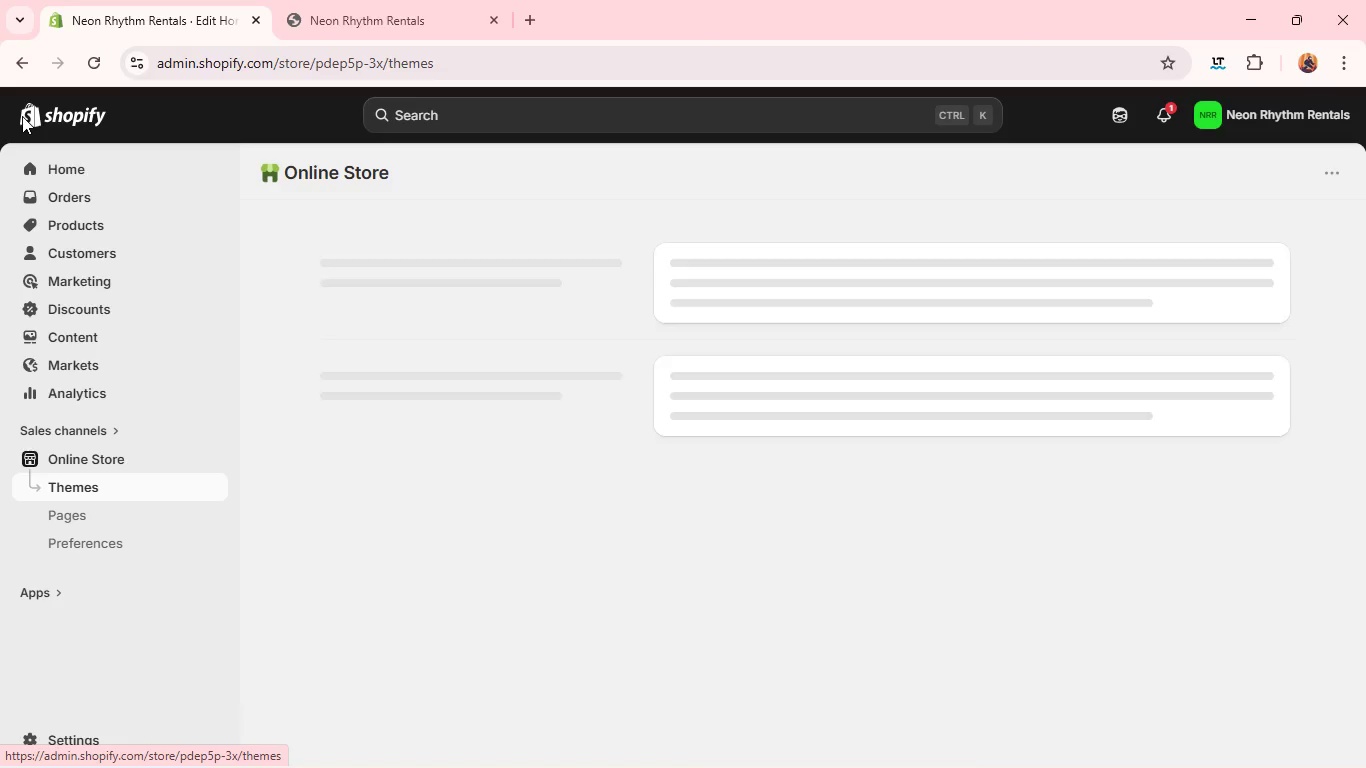 
left_click([109, 228])
 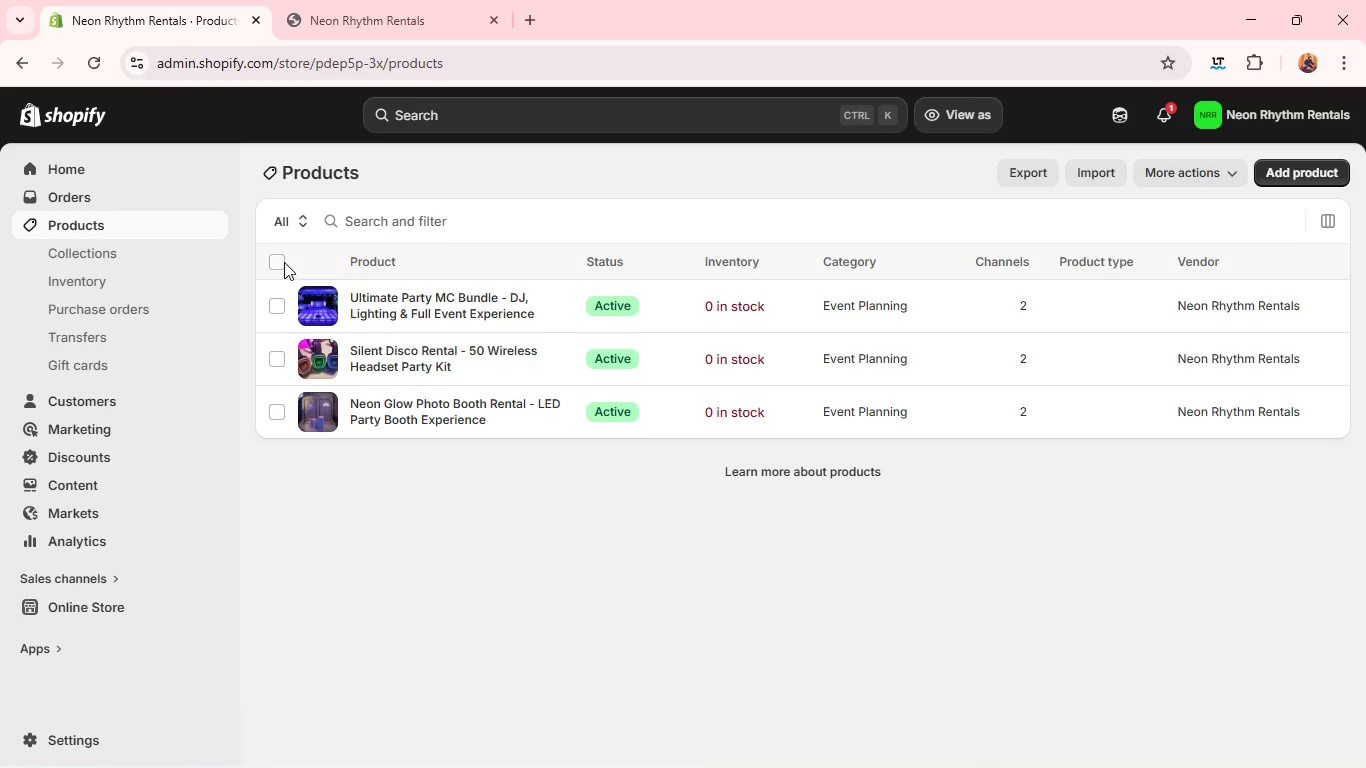 
left_click([284, 262])
 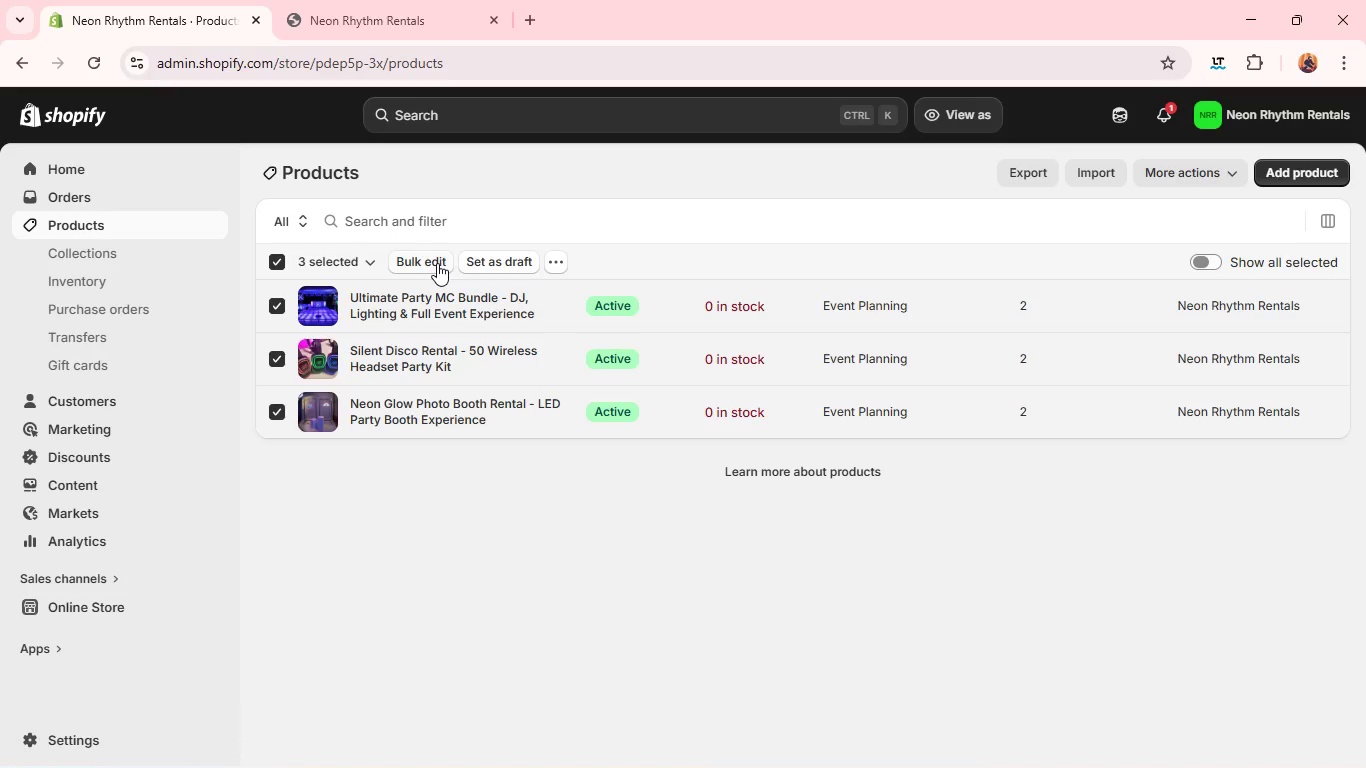 
left_click([437, 263])
 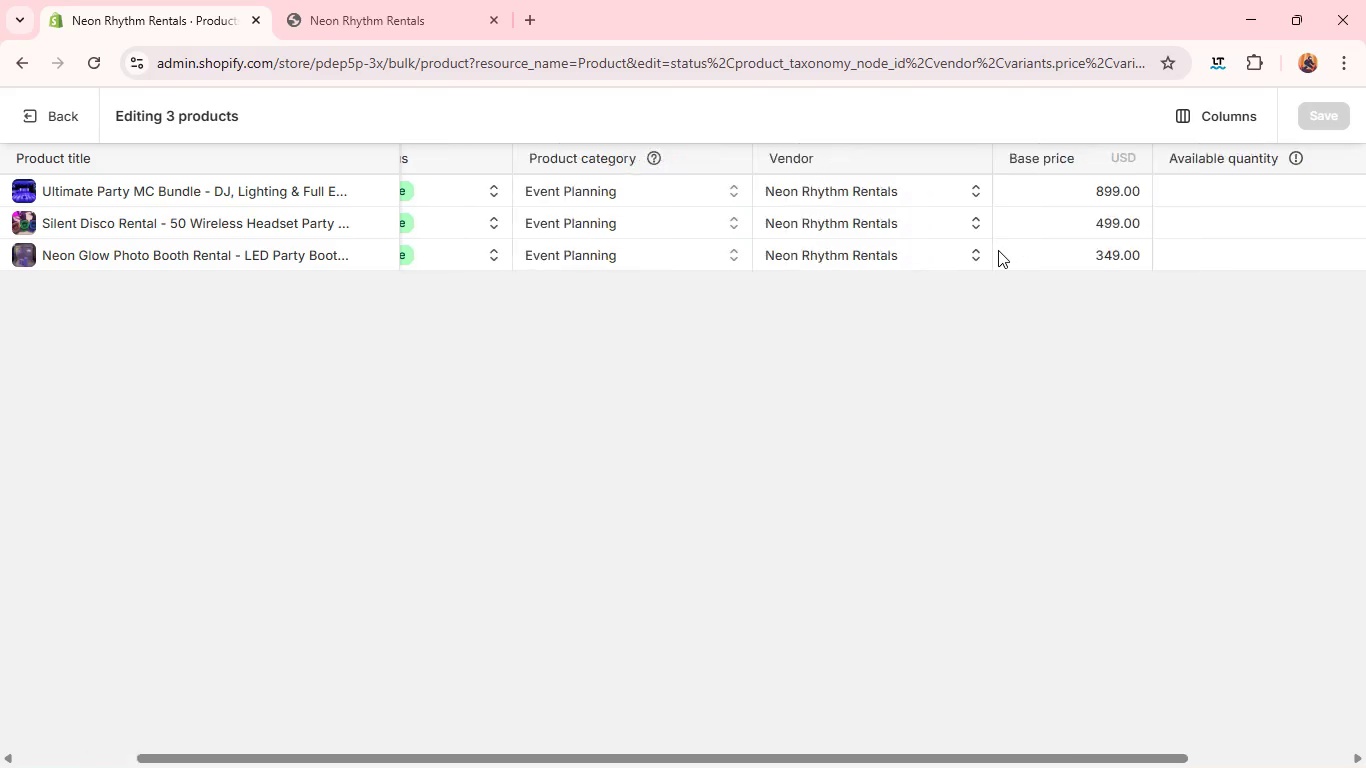 
wait(7.83)
 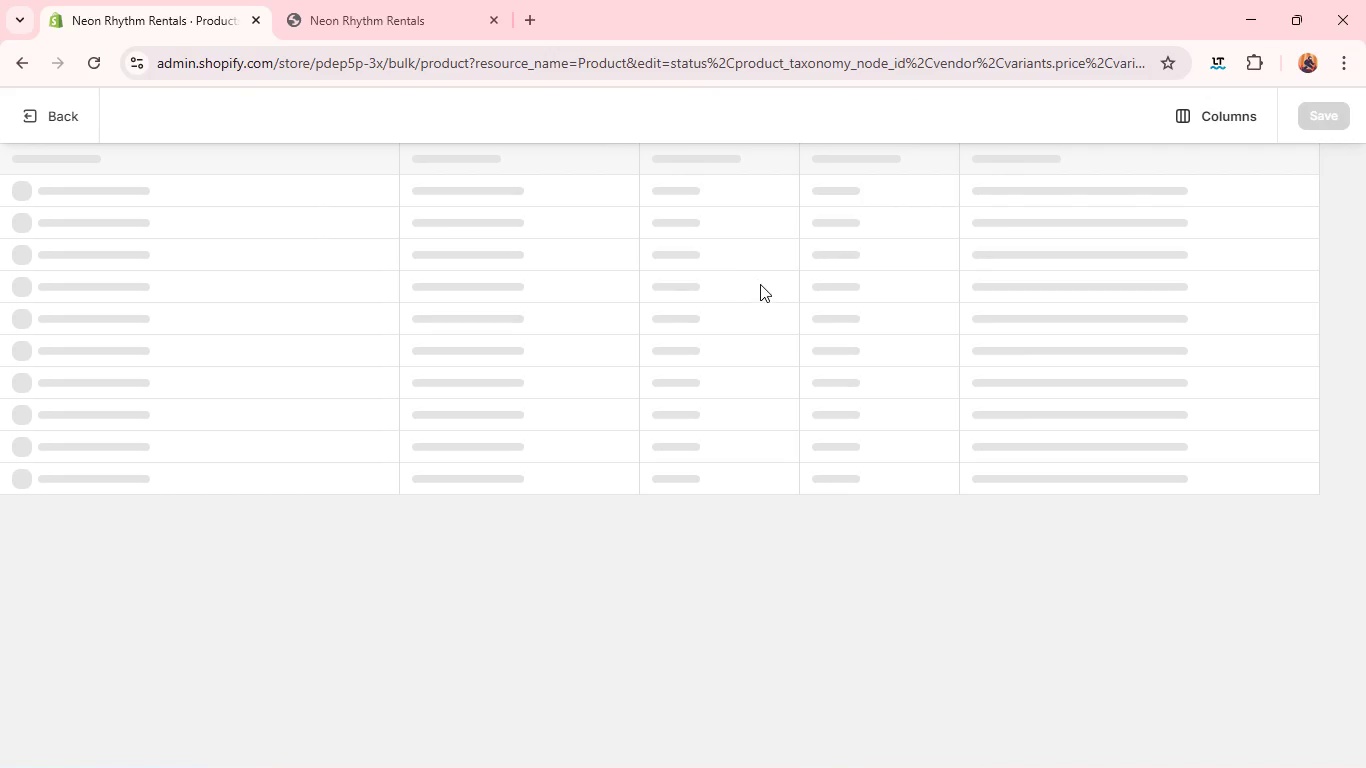 
left_click([969, 185])
 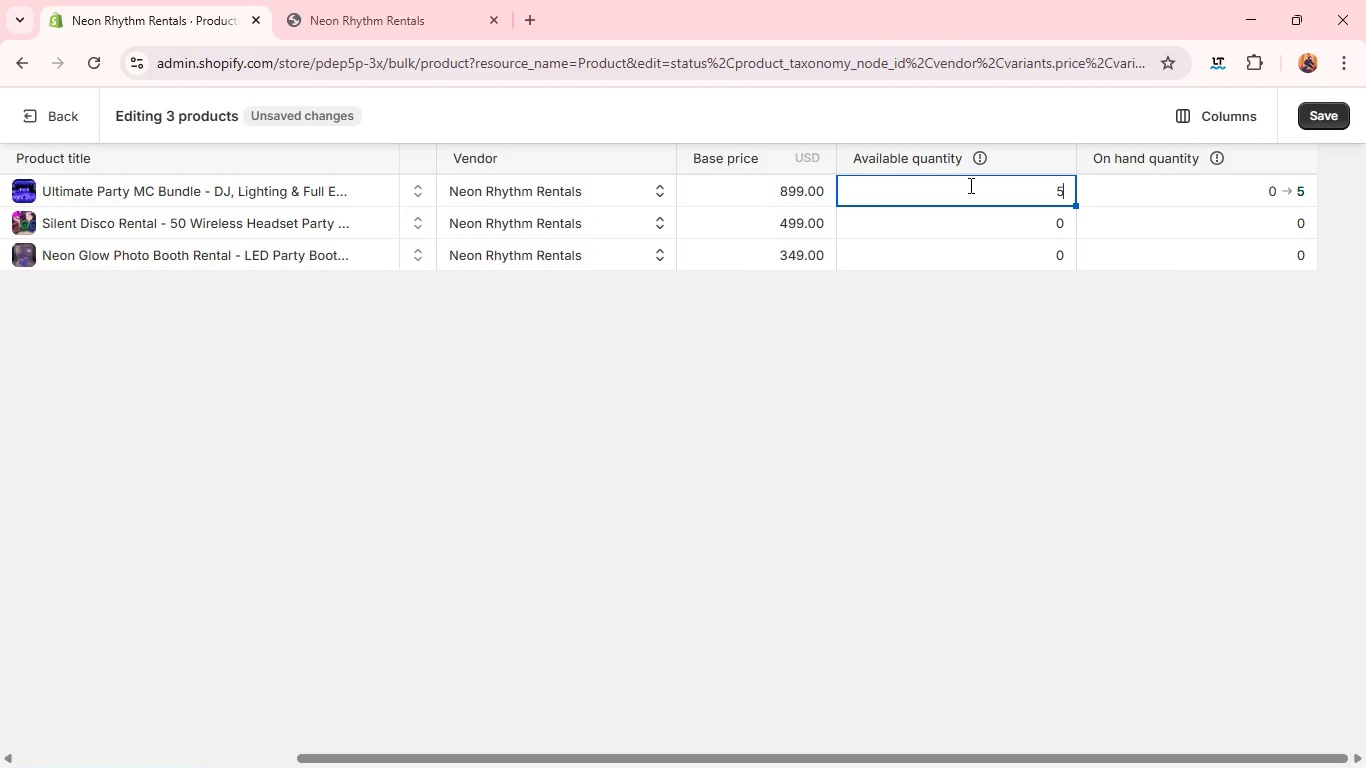 
key(5)
 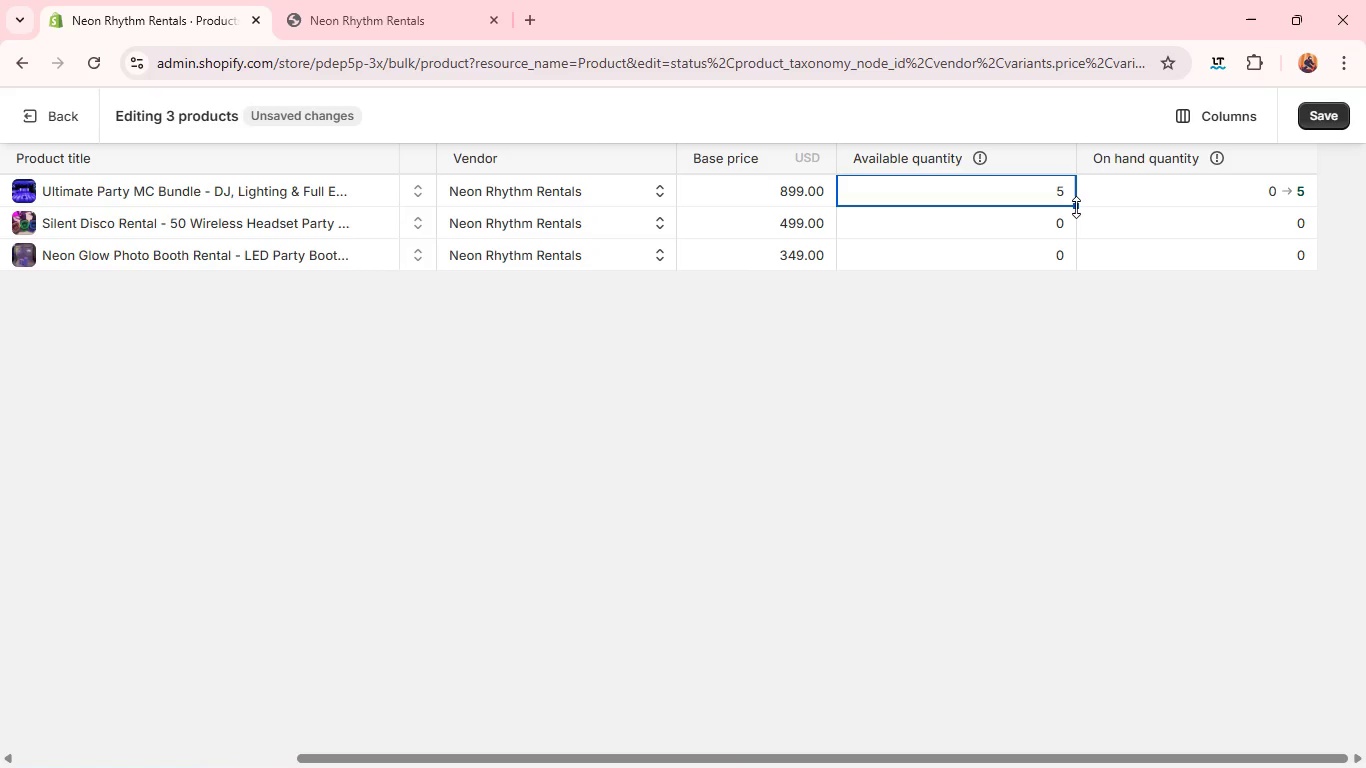 
left_click_drag(start_coordinate=[1076, 207], to_coordinate=[1085, 304])
 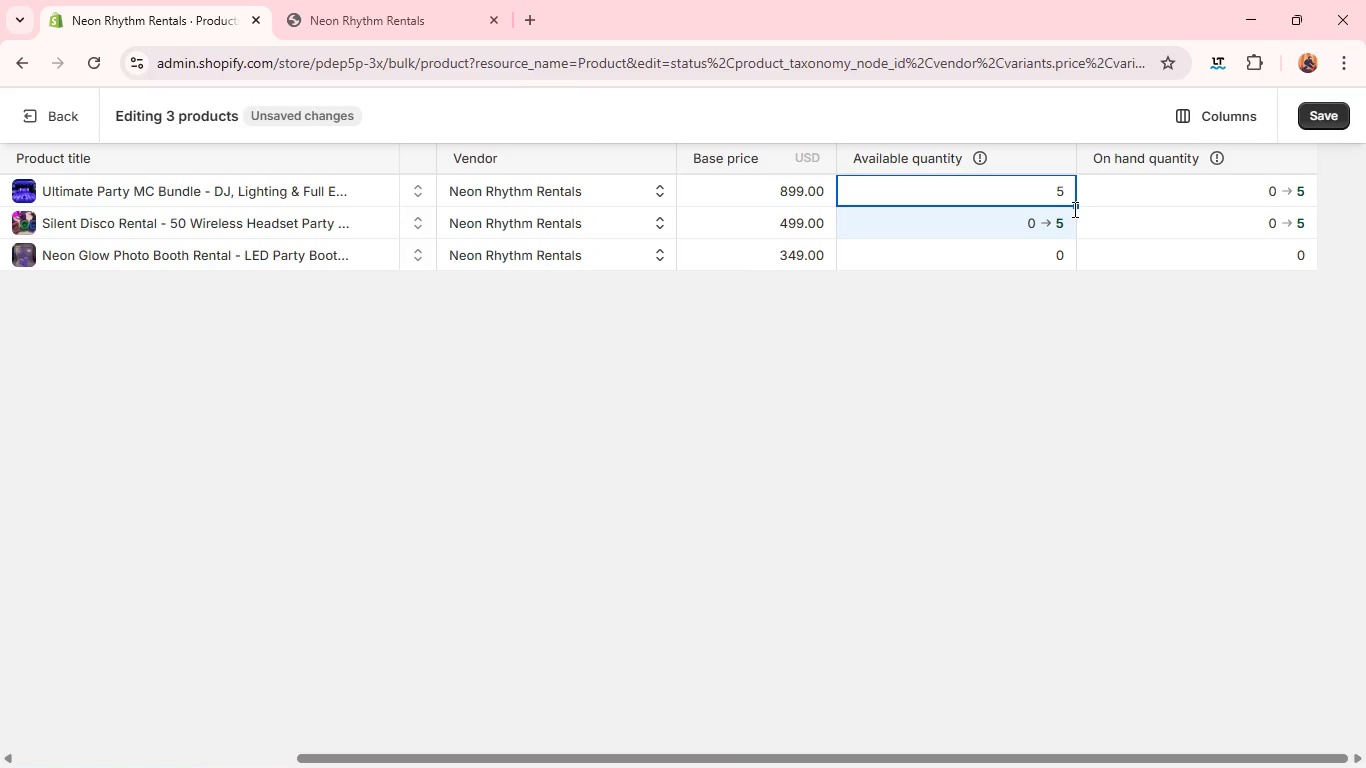 
left_click_drag(start_coordinate=[1073, 209], to_coordinate=[1059, 289])
 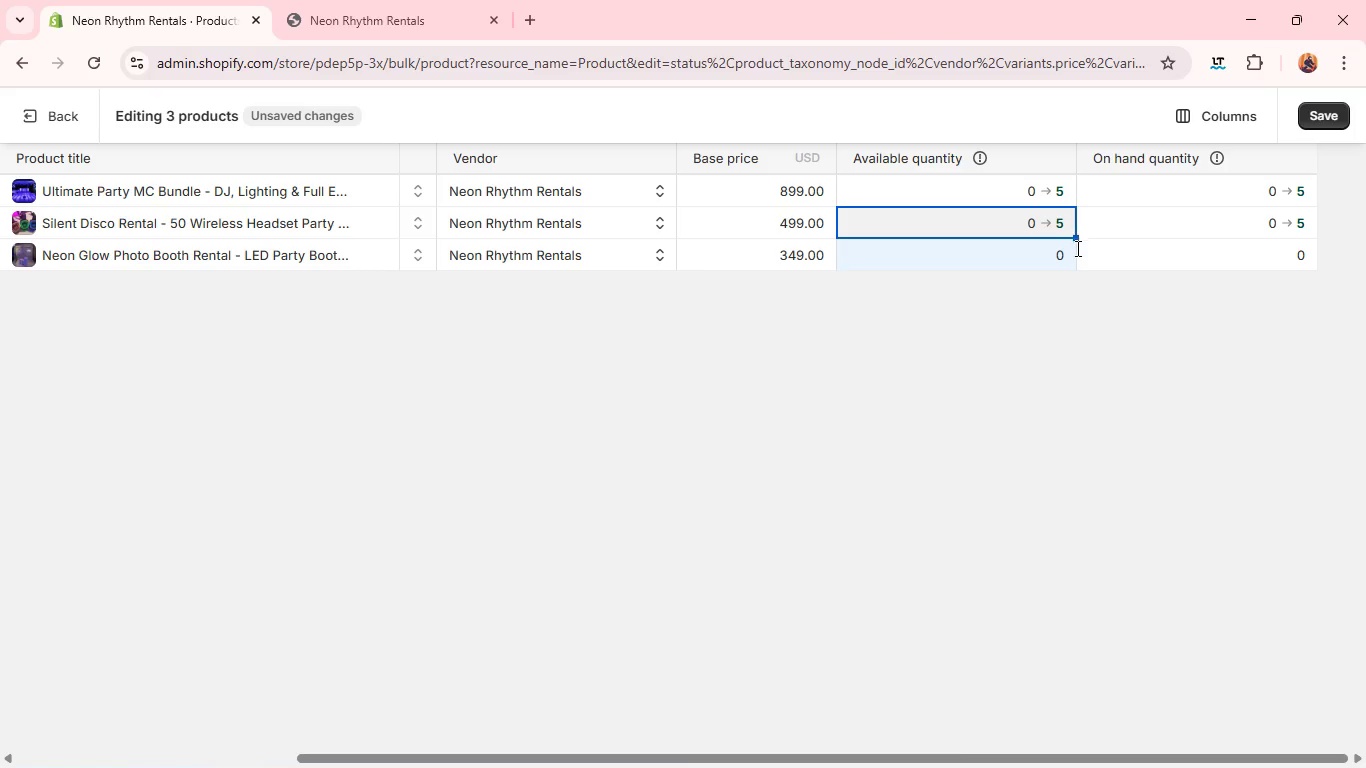 
left_click_drag(start_coordinate=[1074, 239], to_coordinate=[1072, 273])
 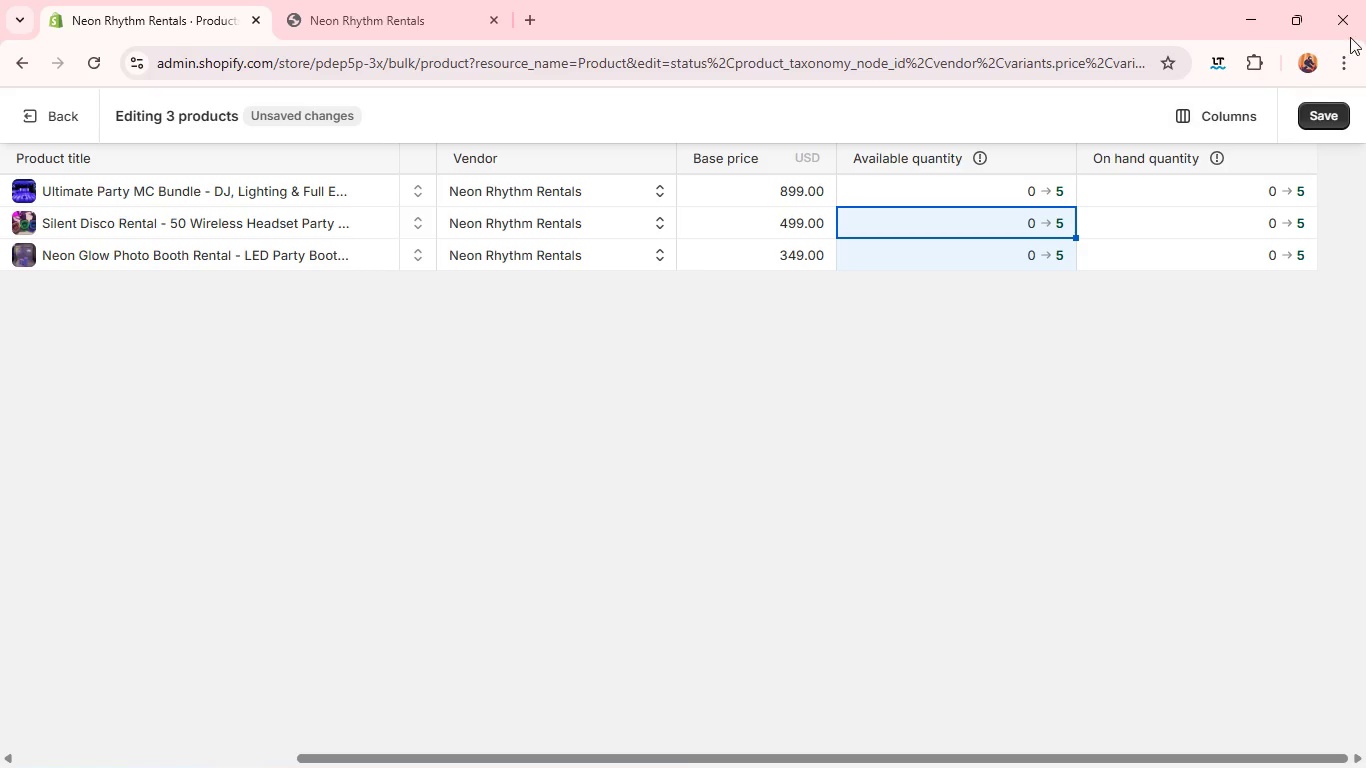 
left_click([1084, 293])
 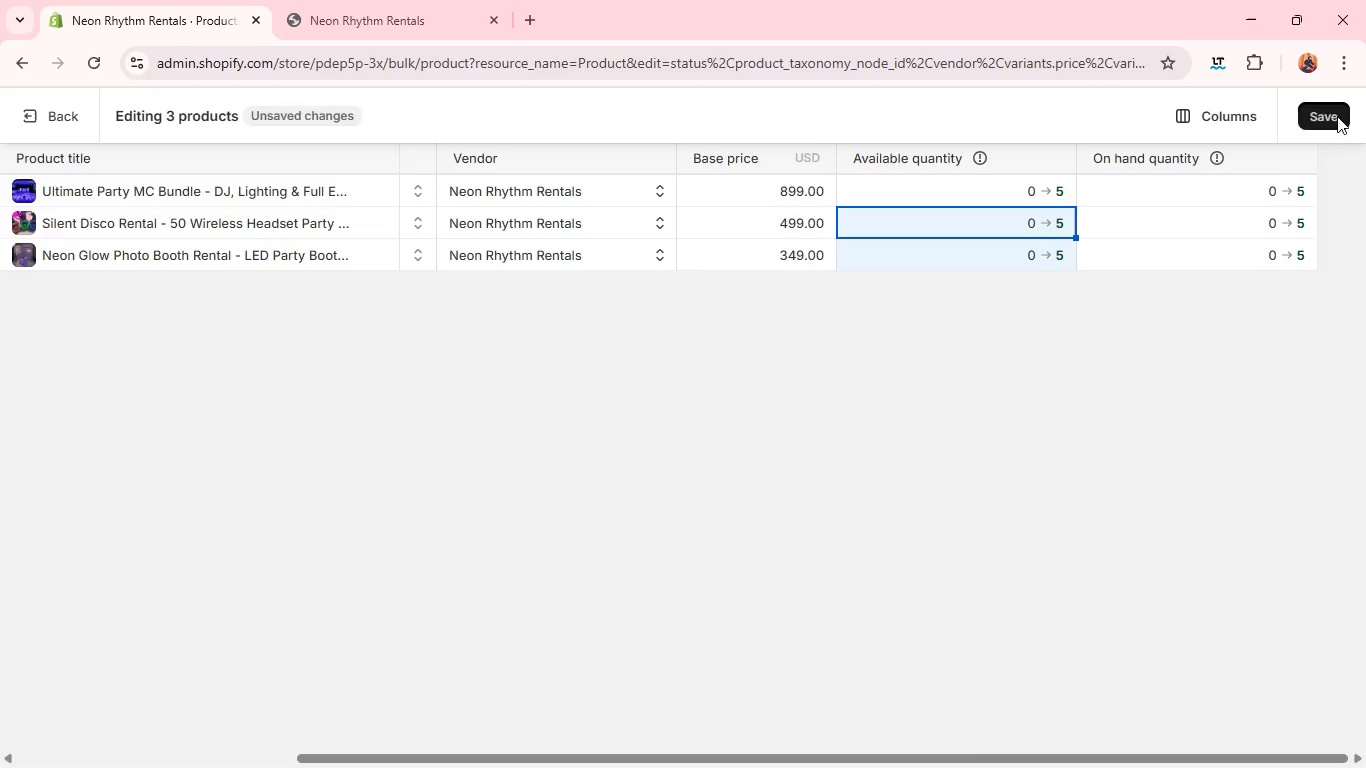 
left_click([1337, 116])
 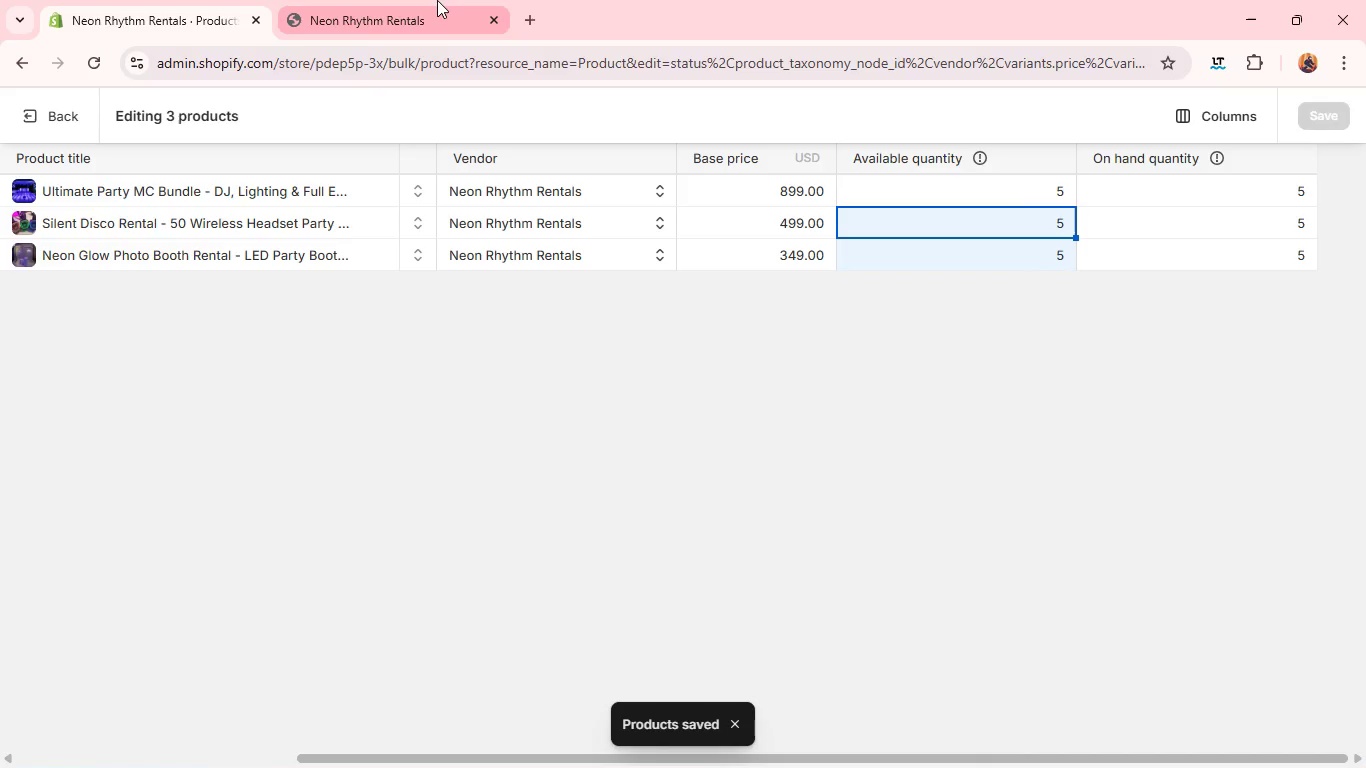 
left_click([437, 0])
 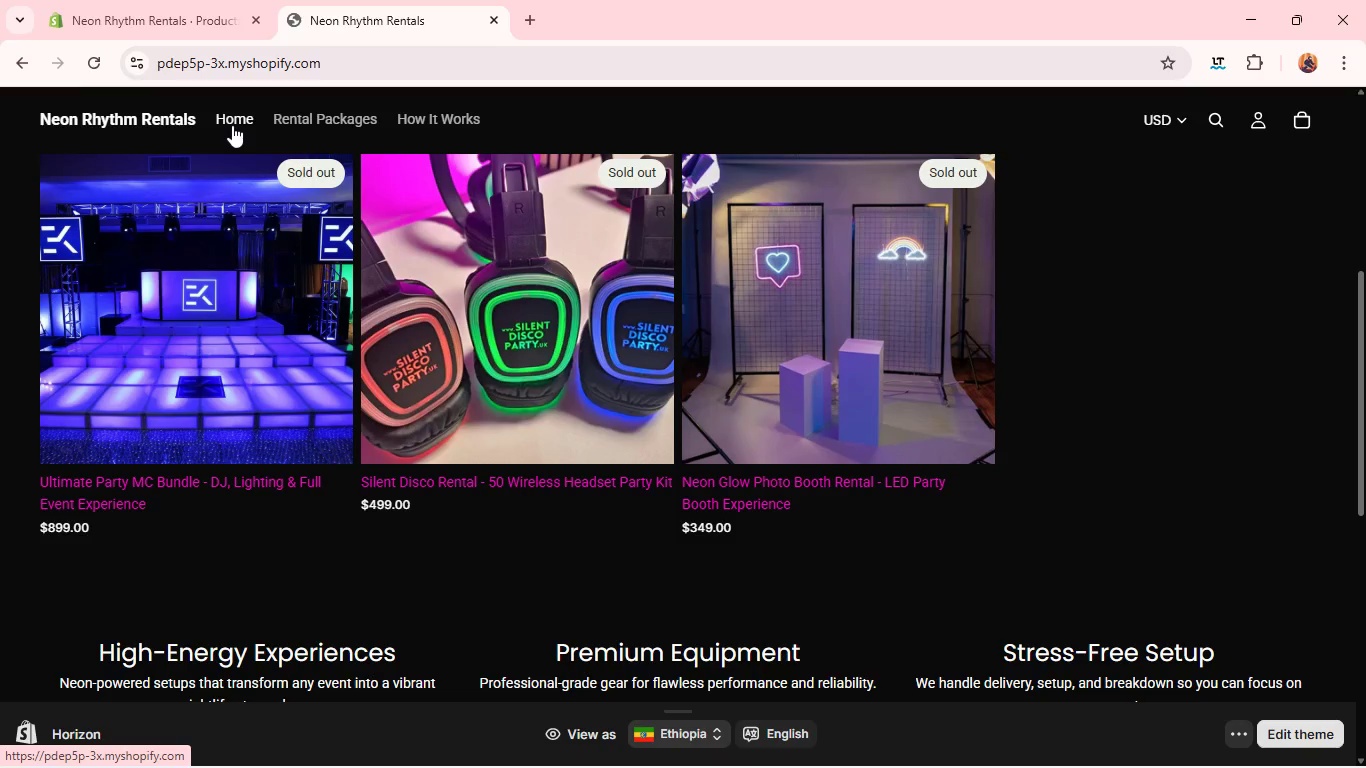 
left_click([232, 125])
 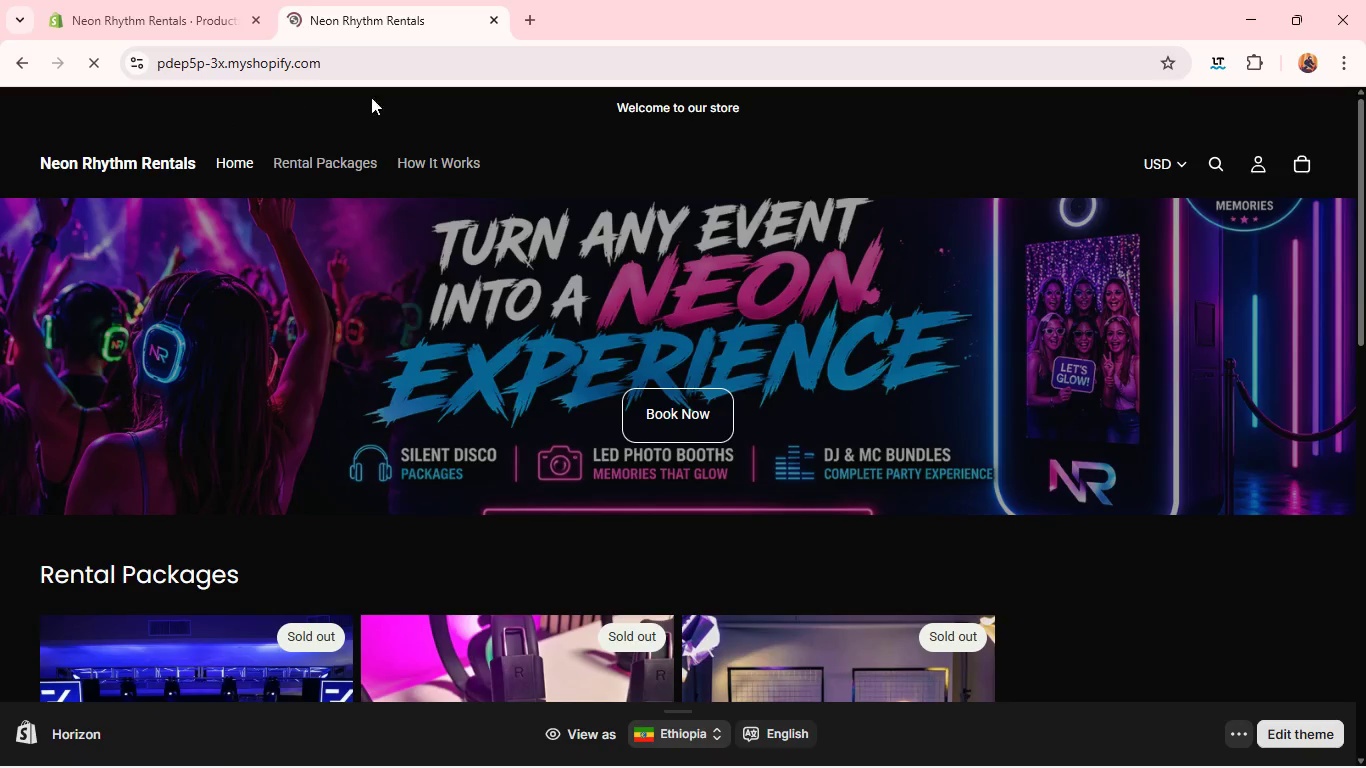 
mouse_move([442, 316])
 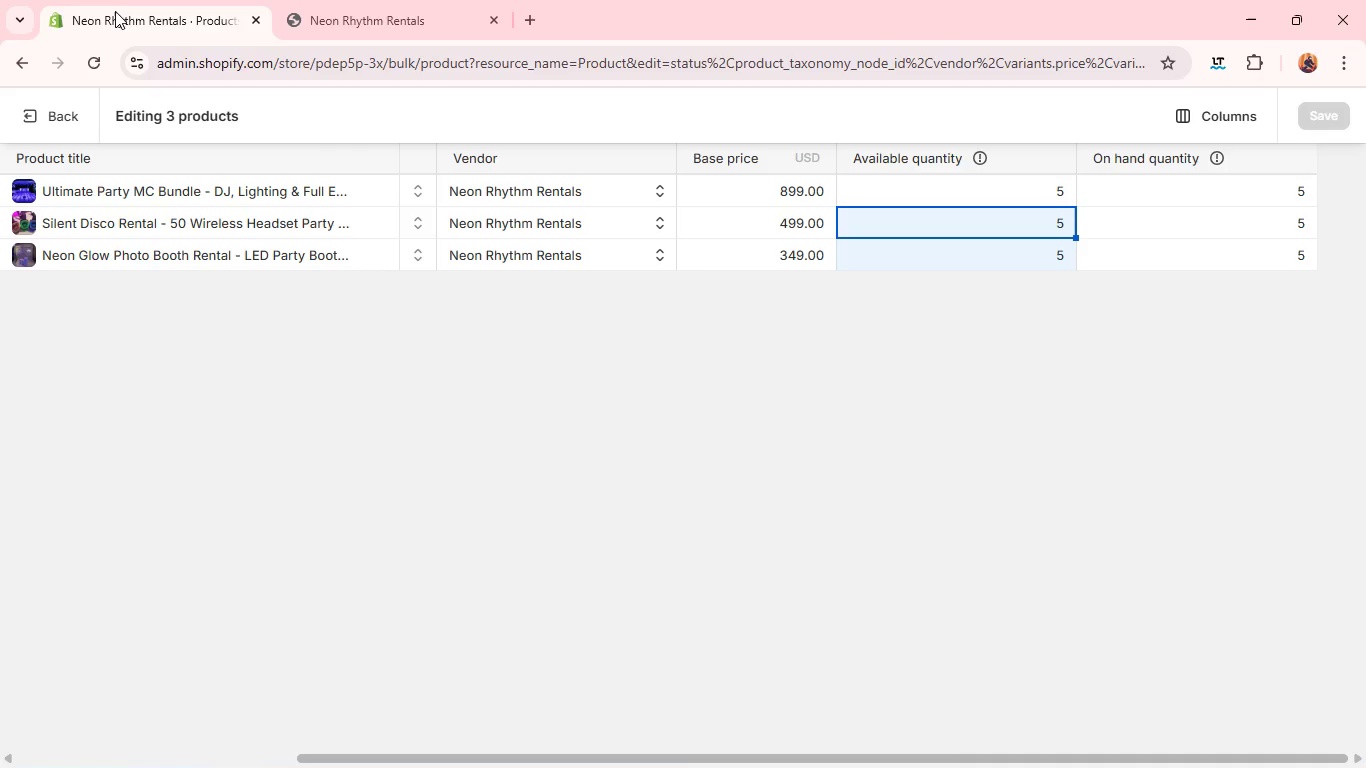 
left_click([115, 11])
 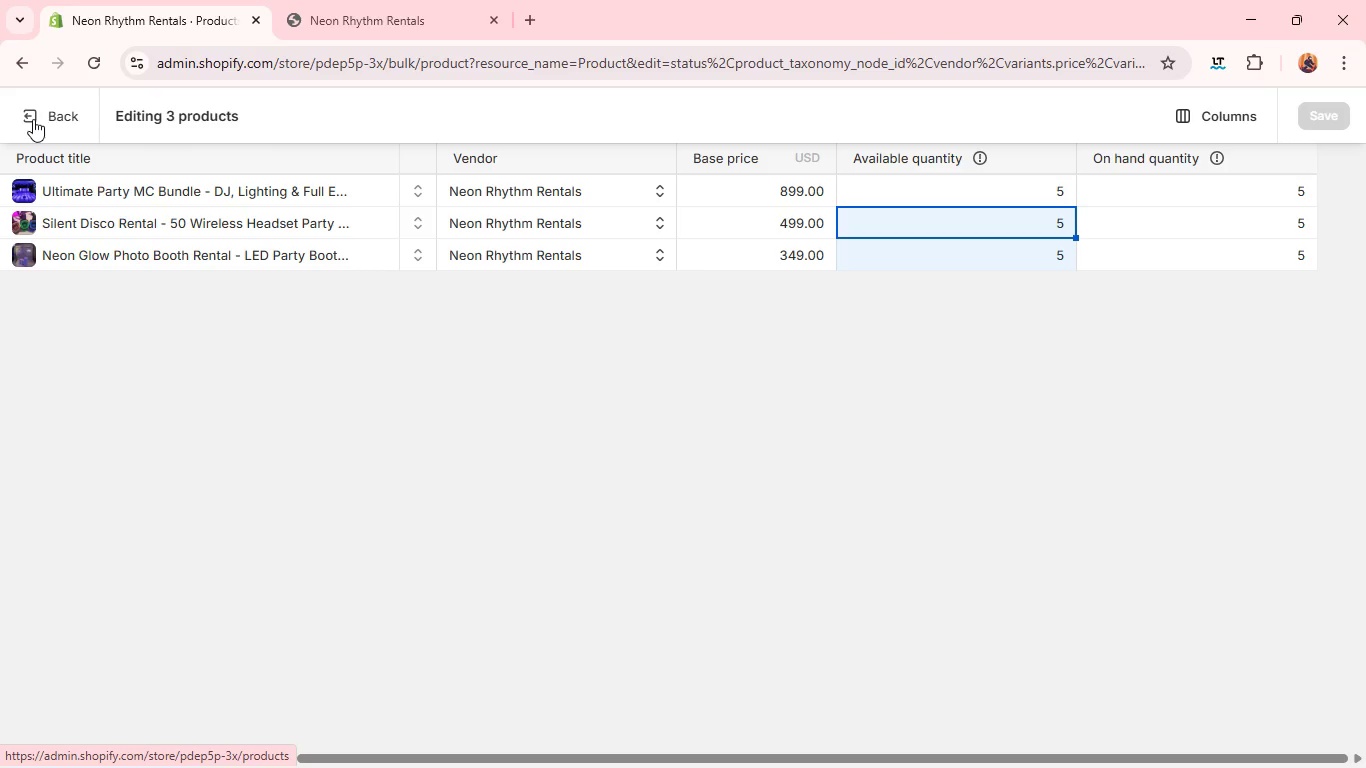 
left_click([33, 119])
 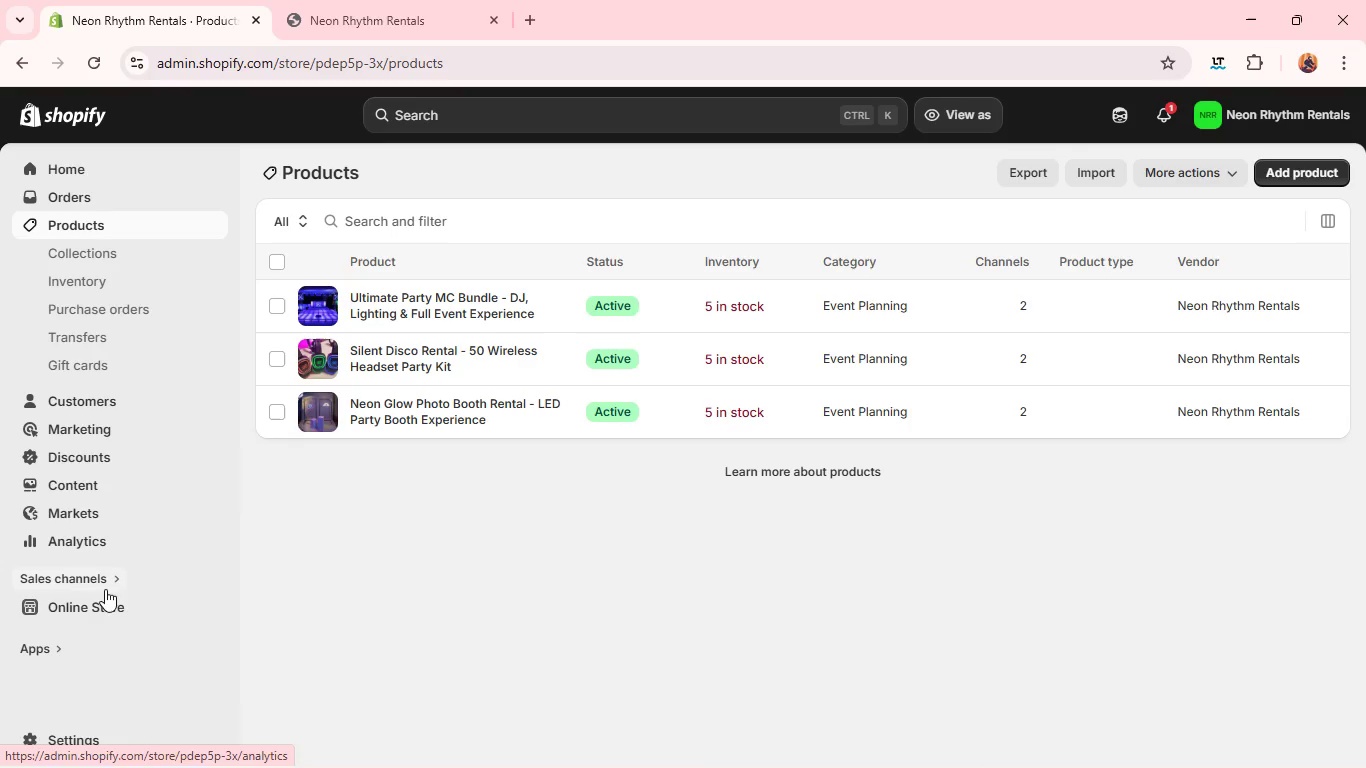 
left_click([103, 597])
 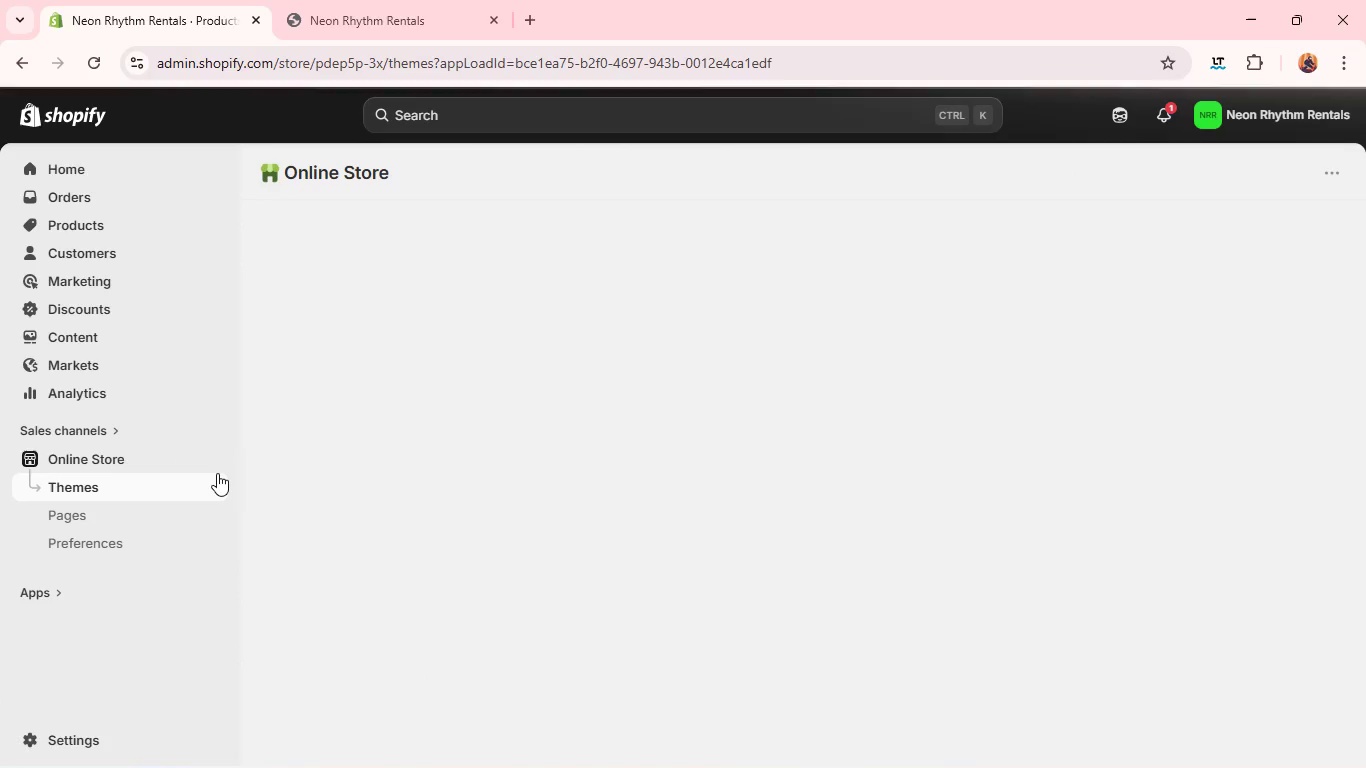 
mouse_move([540, 367])
 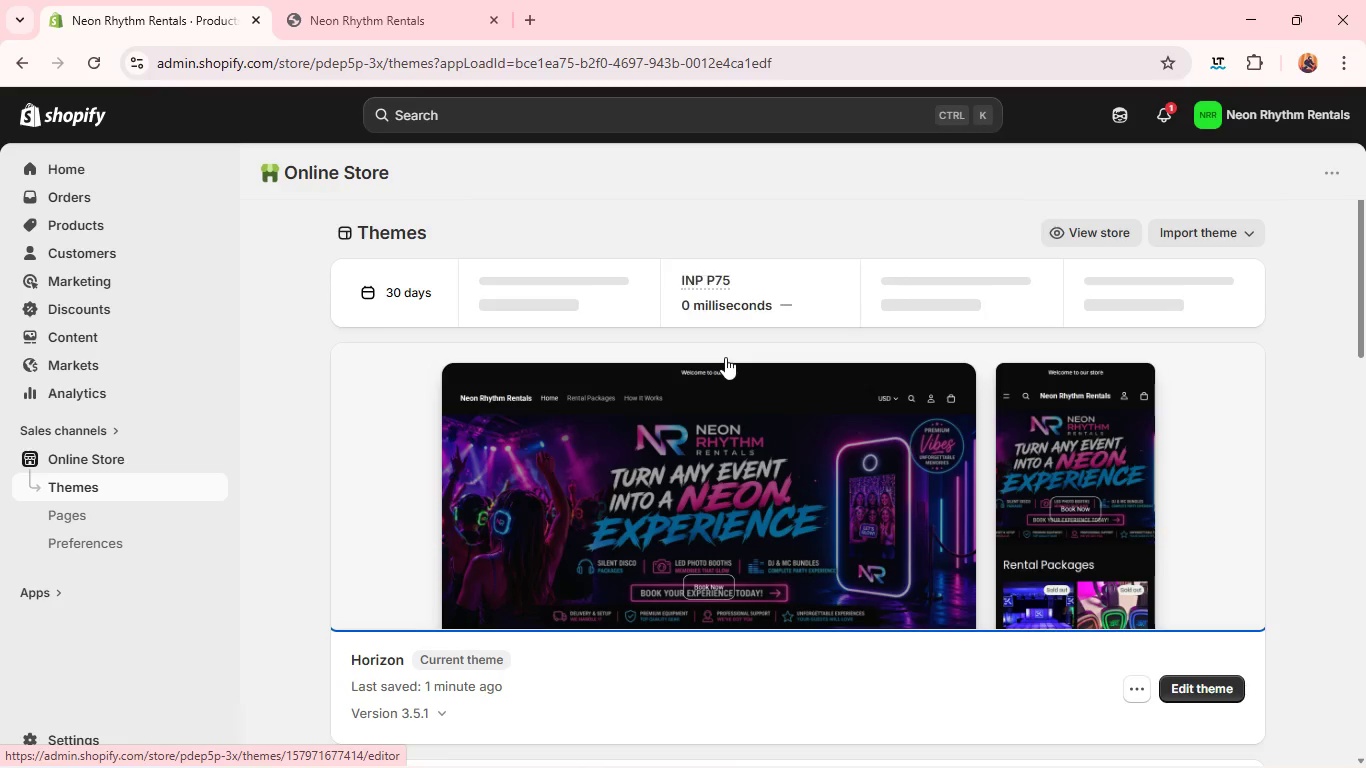 
left_click([725, 357])
 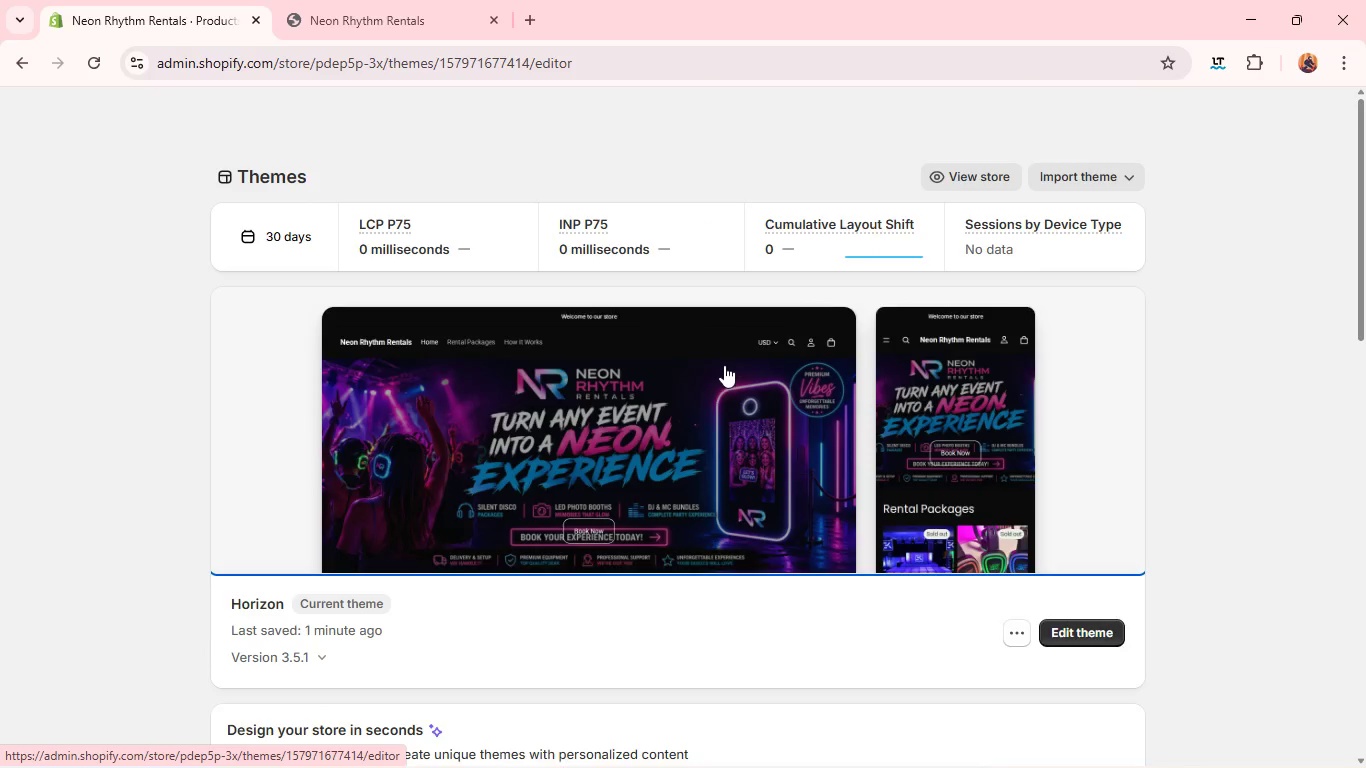 
mouse_move([693, 373])
 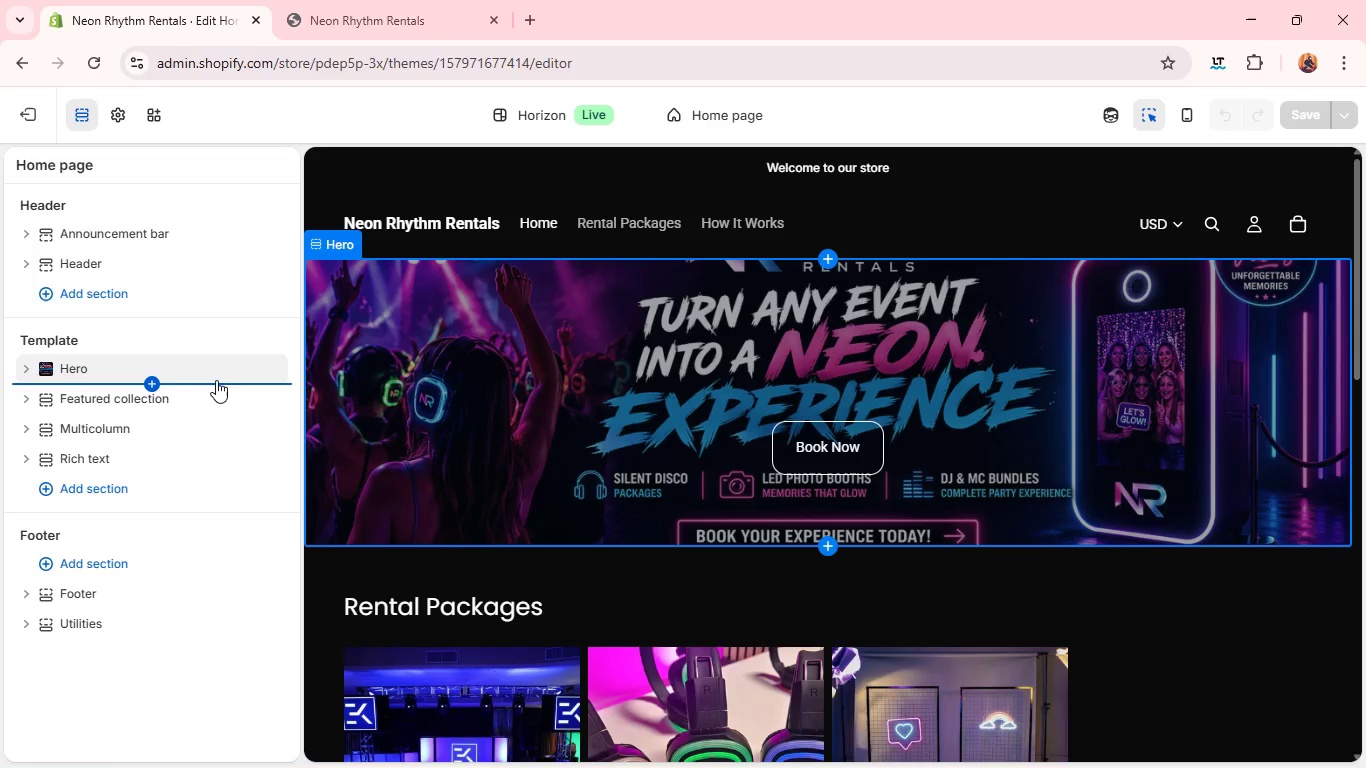 
mouse_move([159, 363])
 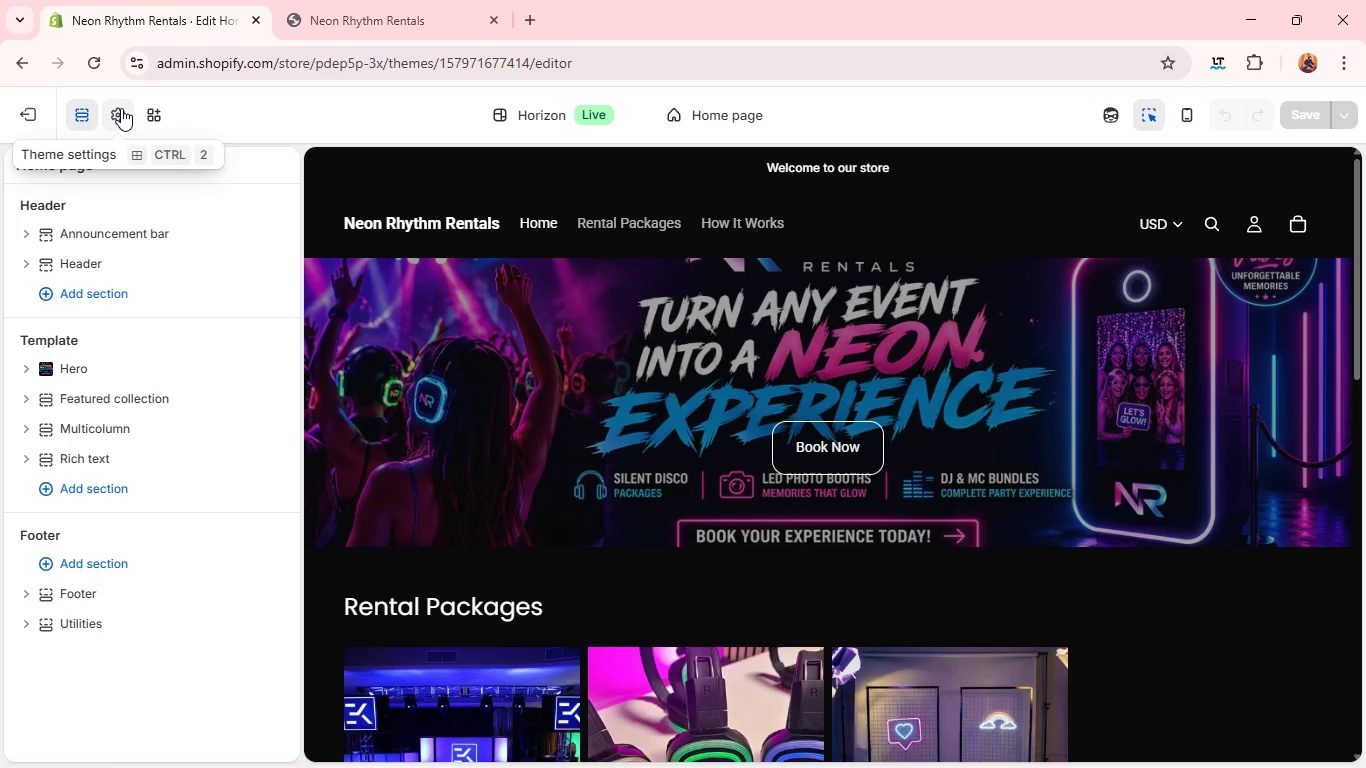 
left_click([121, 108])
 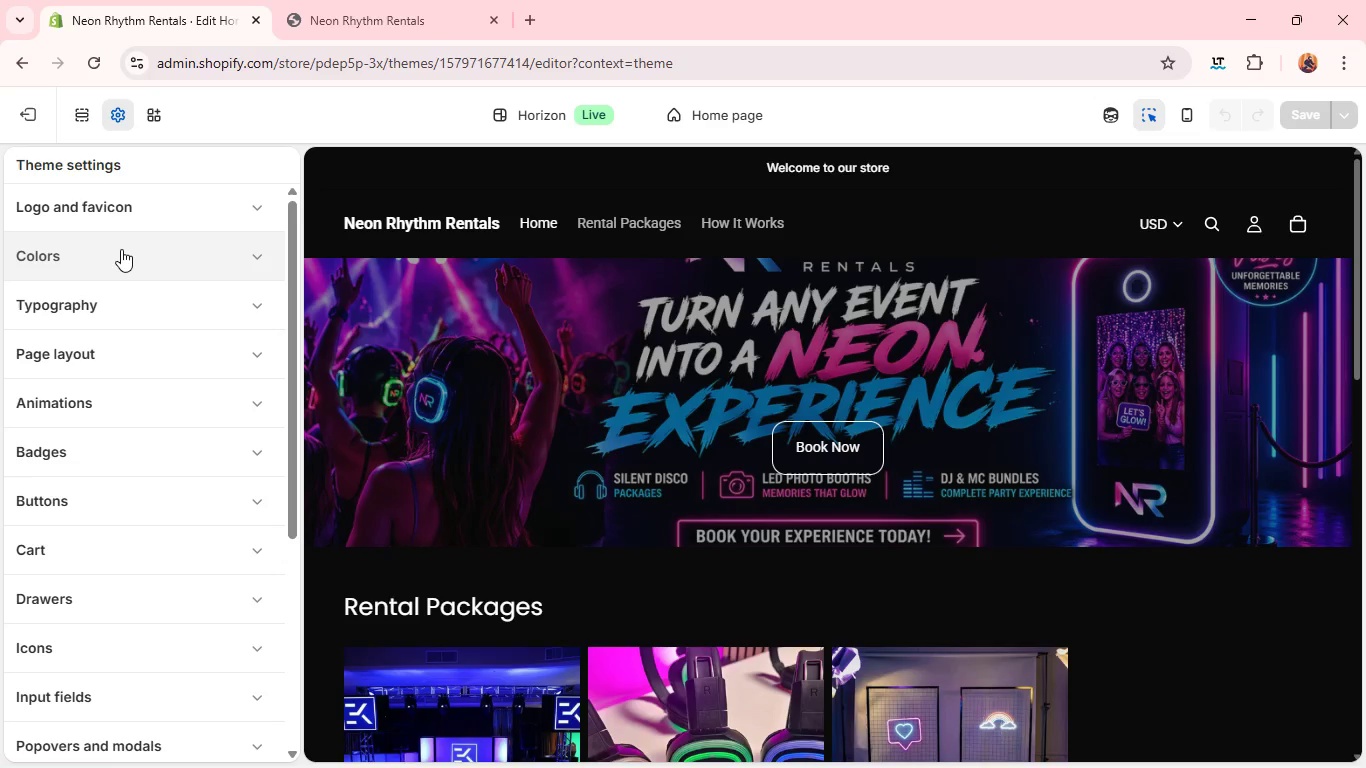 
left_click([121, 249])
 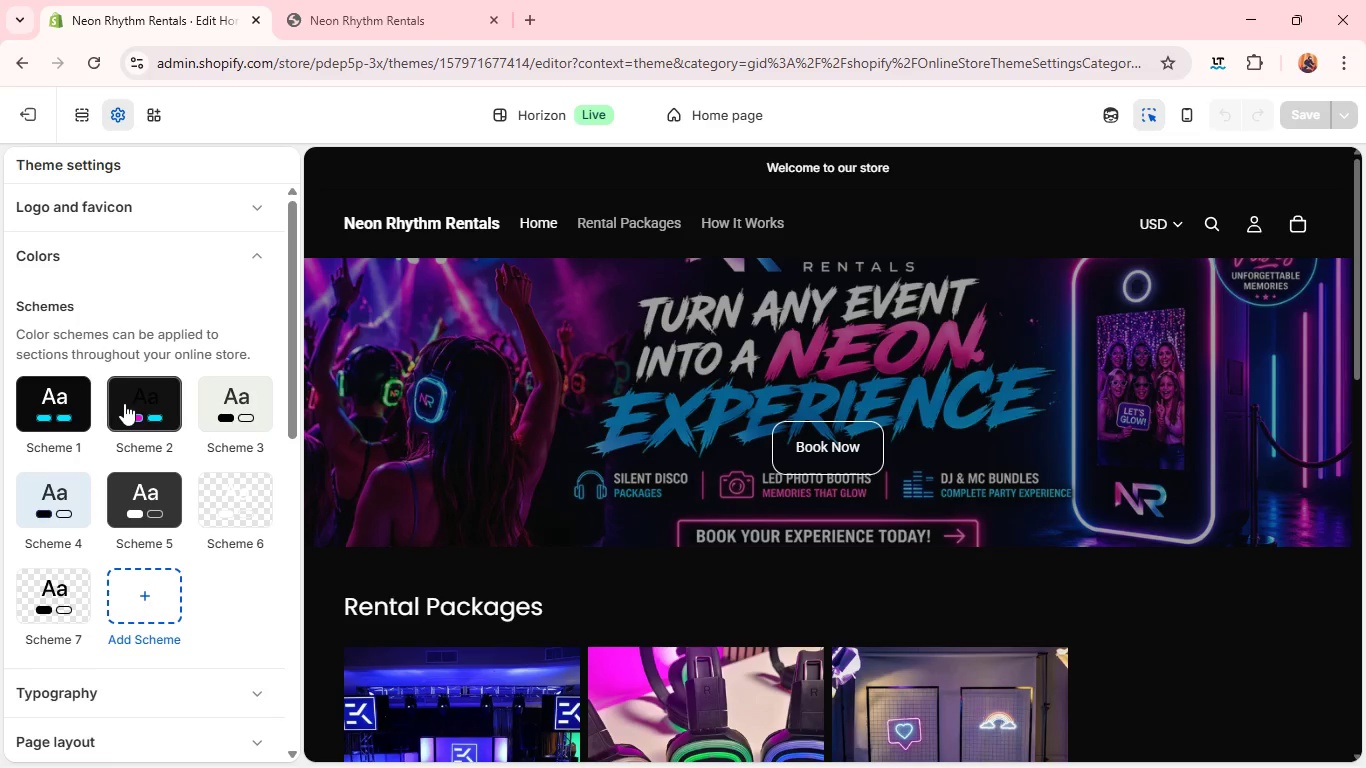 
wait(7.05)
 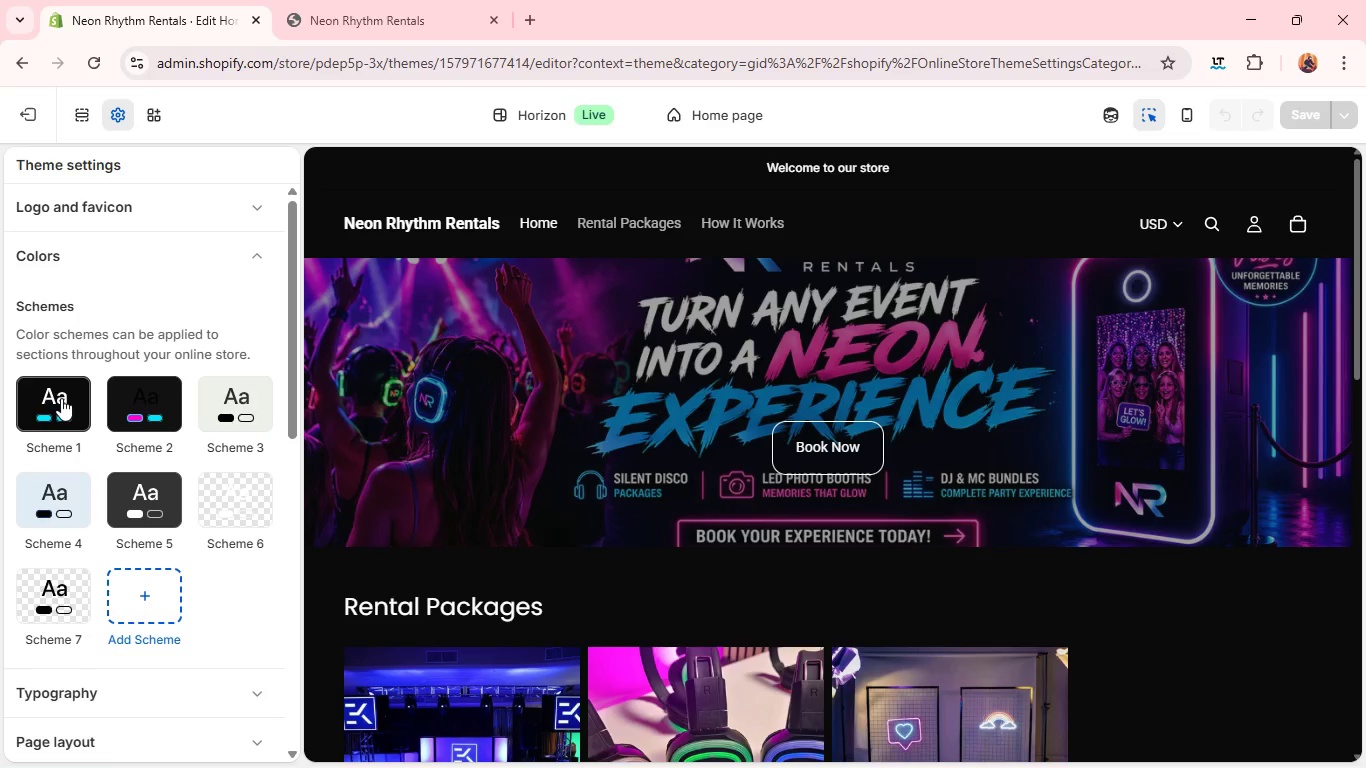 
left_click([85, 398])
 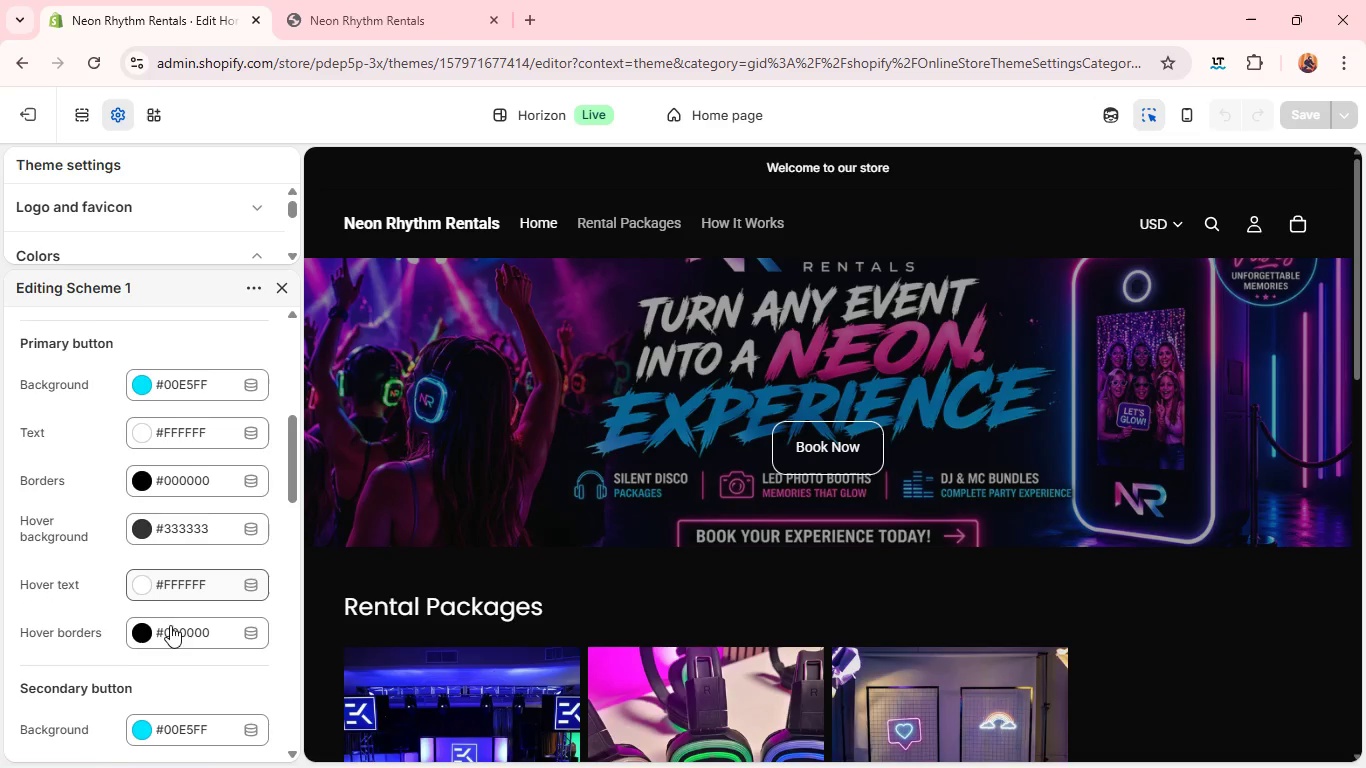 
wait(18.25)
 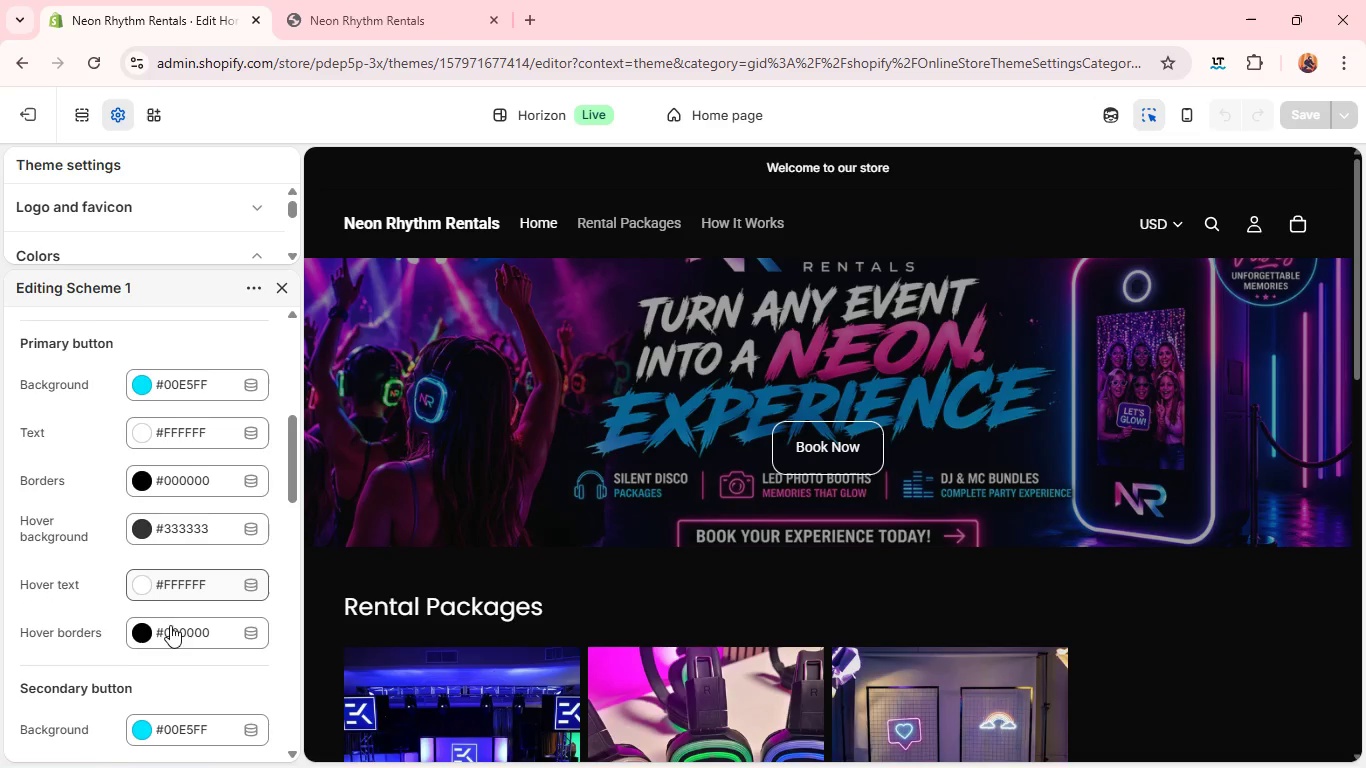 
left_click([461, 491])
 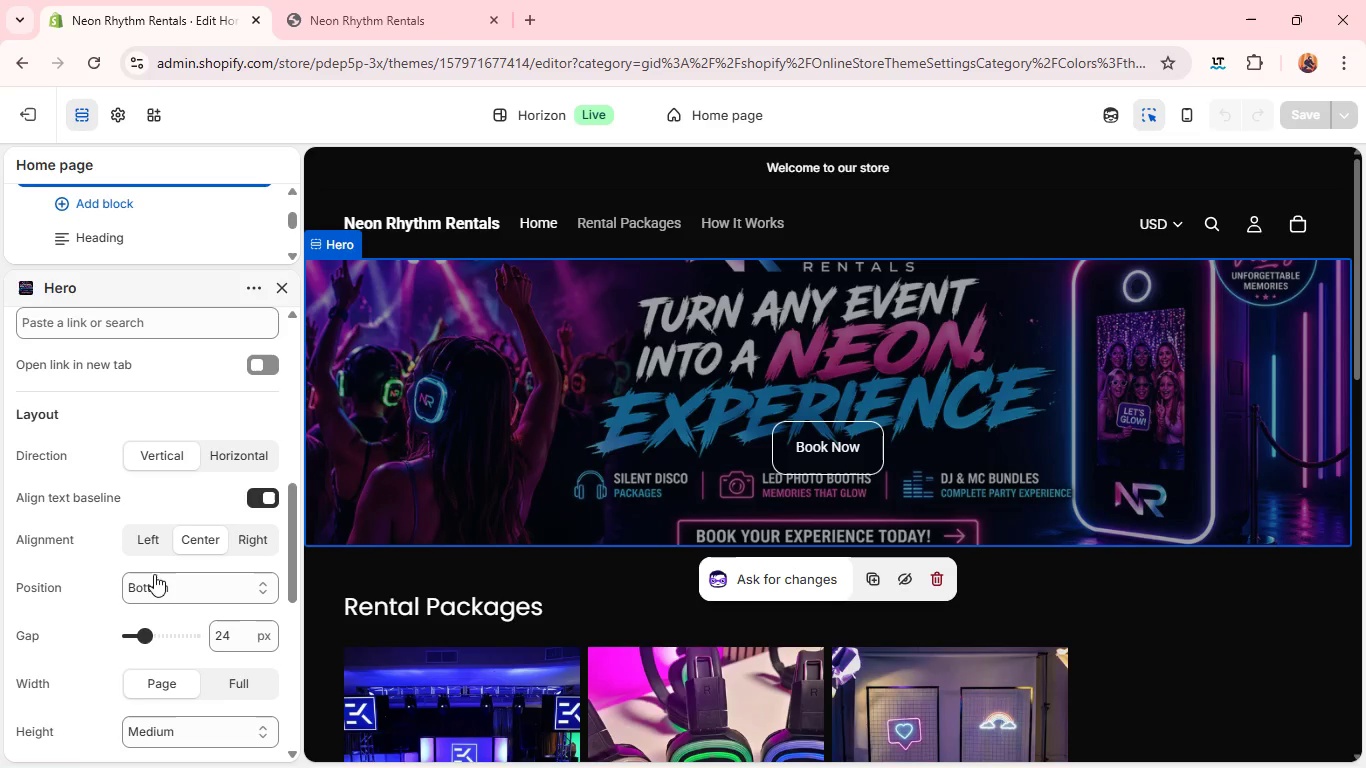 
wait(15.44)
 